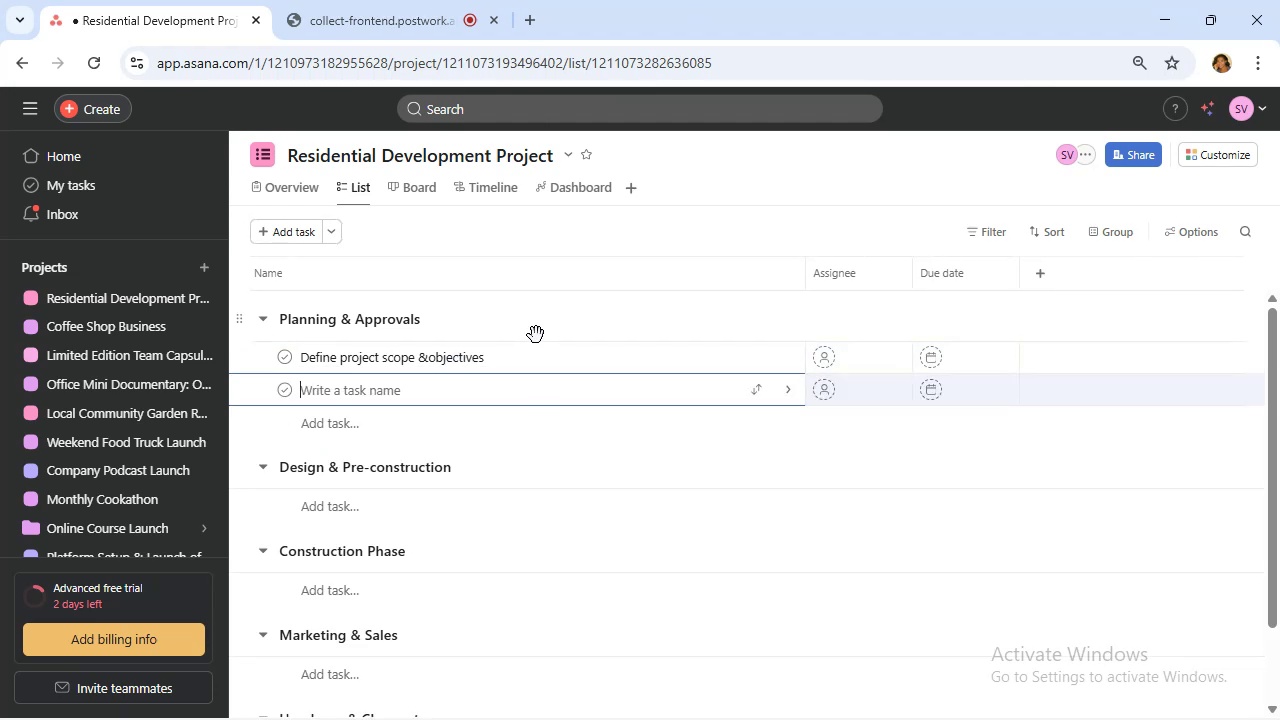 
type(Conduct )
 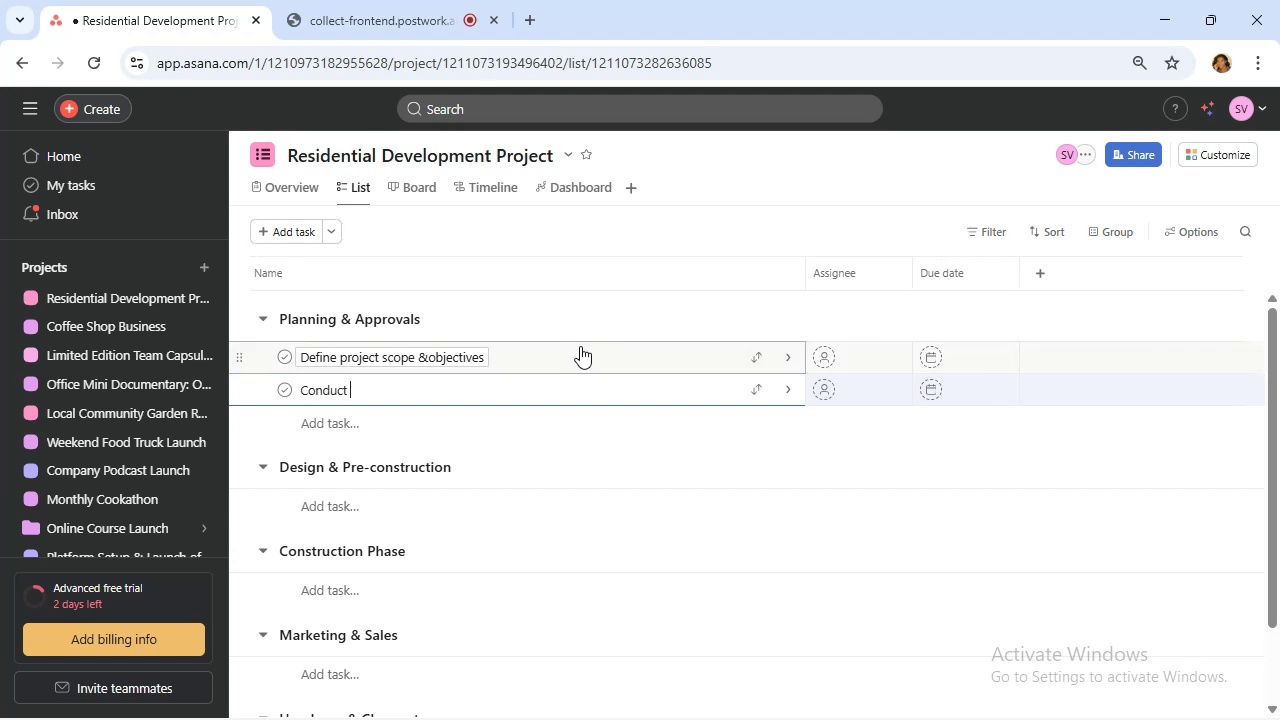 
wait(8.64)
 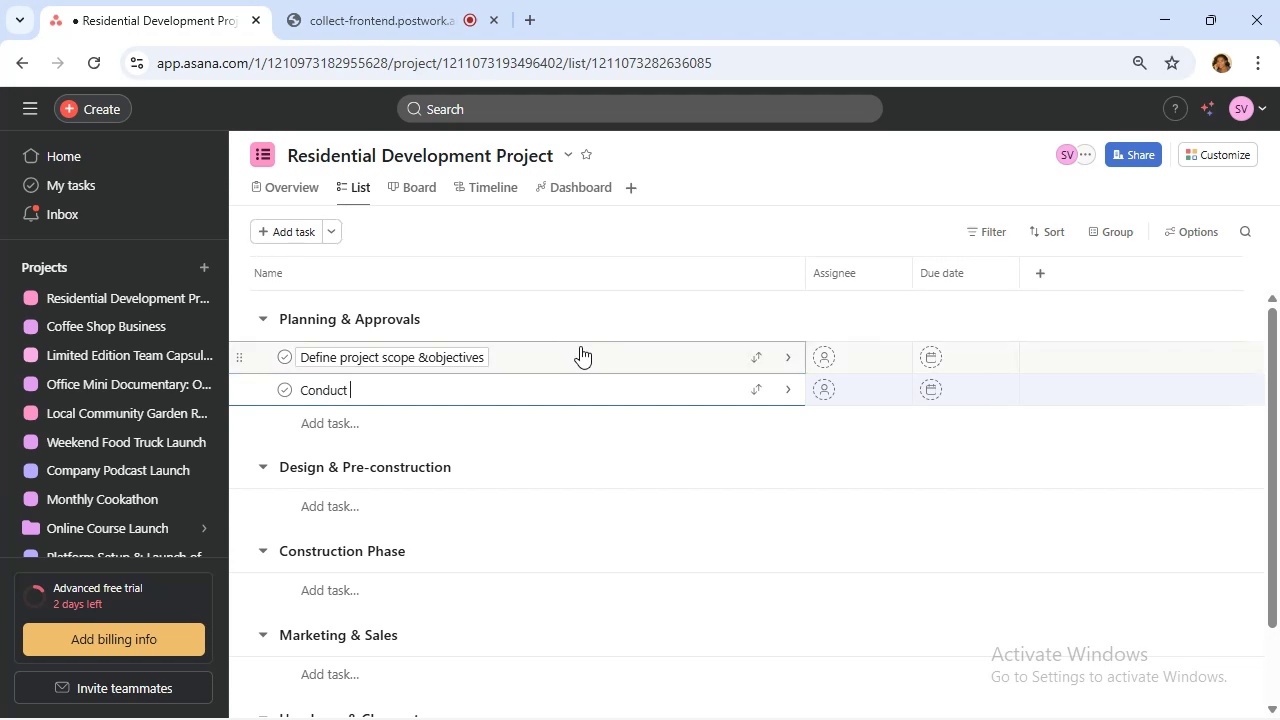 
type(market research & feasibility)
 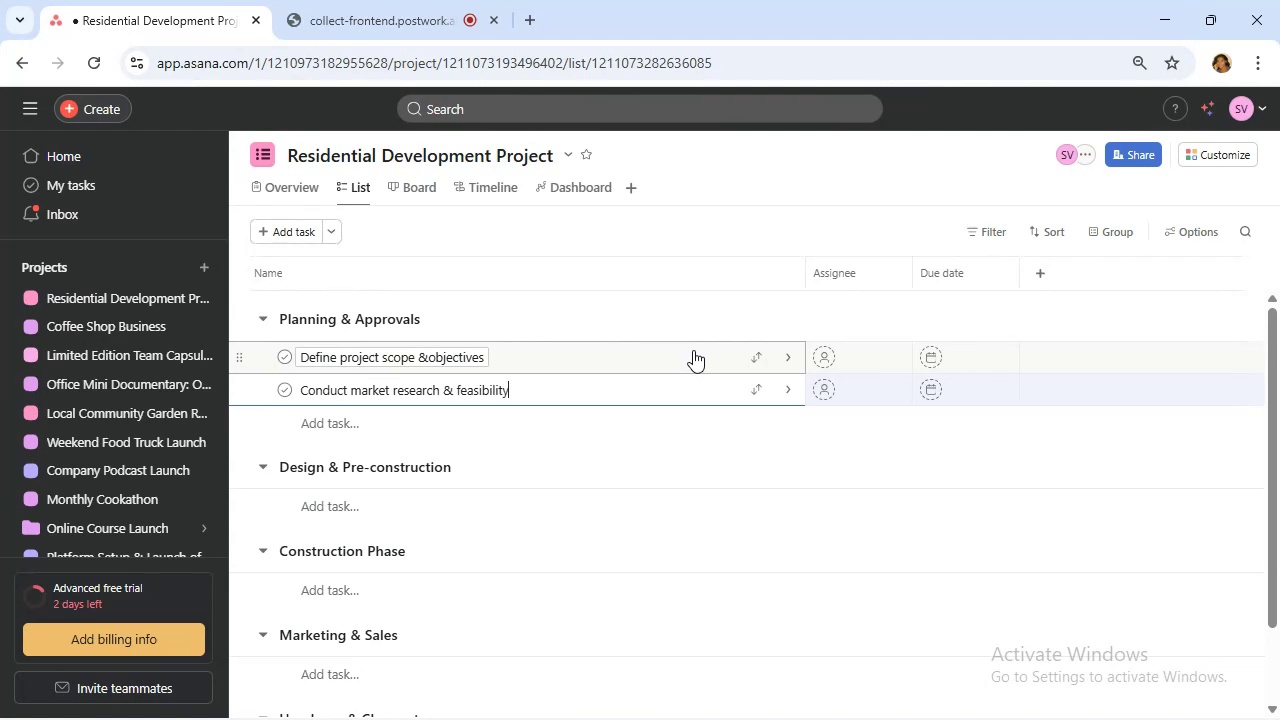 
key(Enter)
 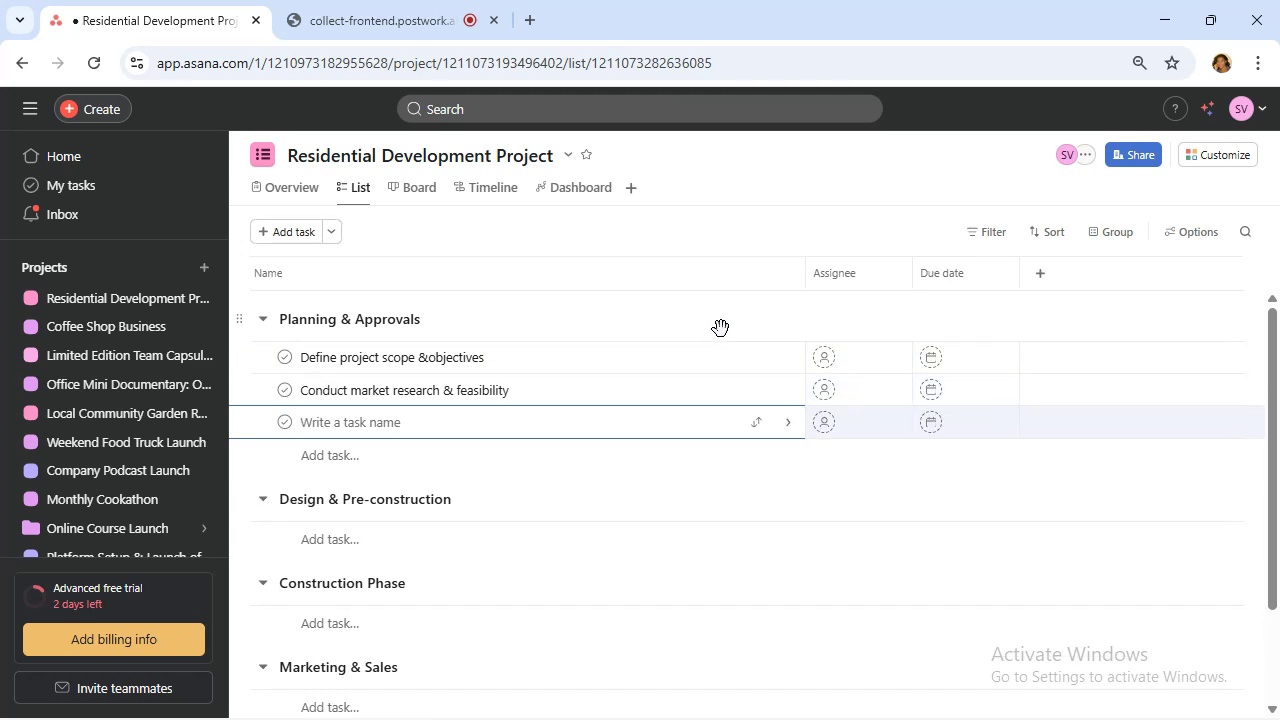 
type(Prepare budget estimate)
 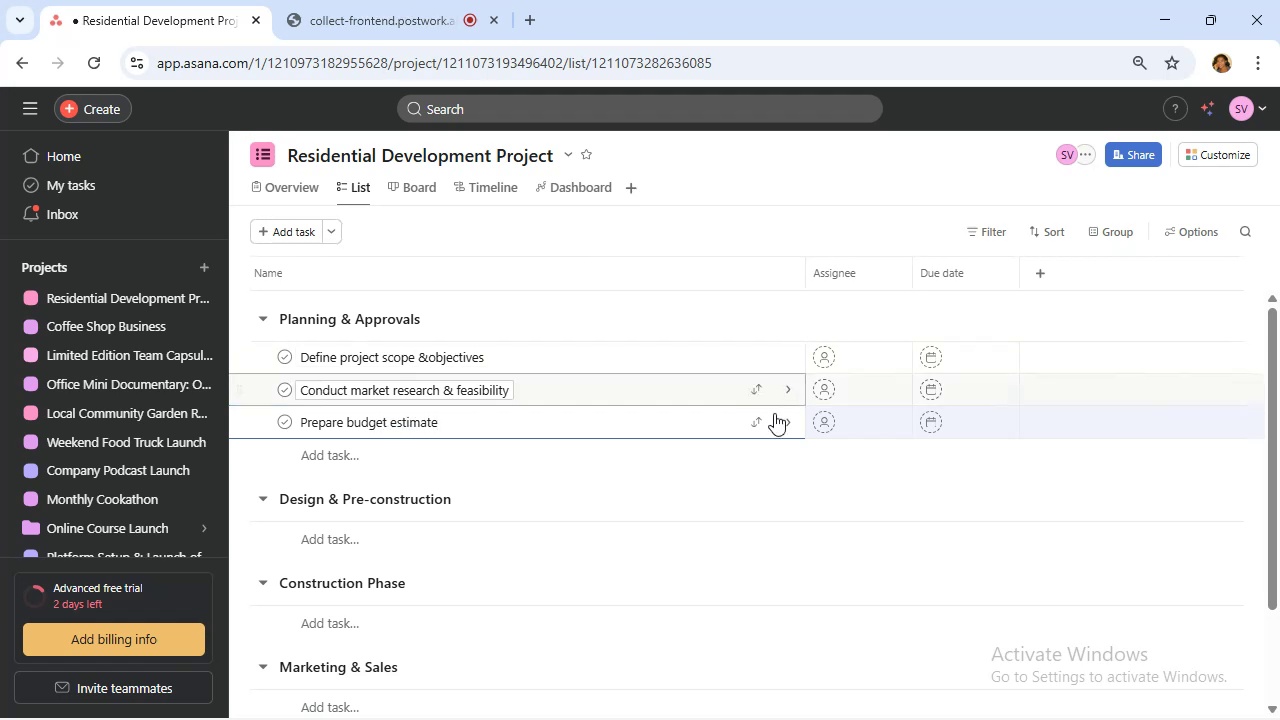 
wait(6.96)
 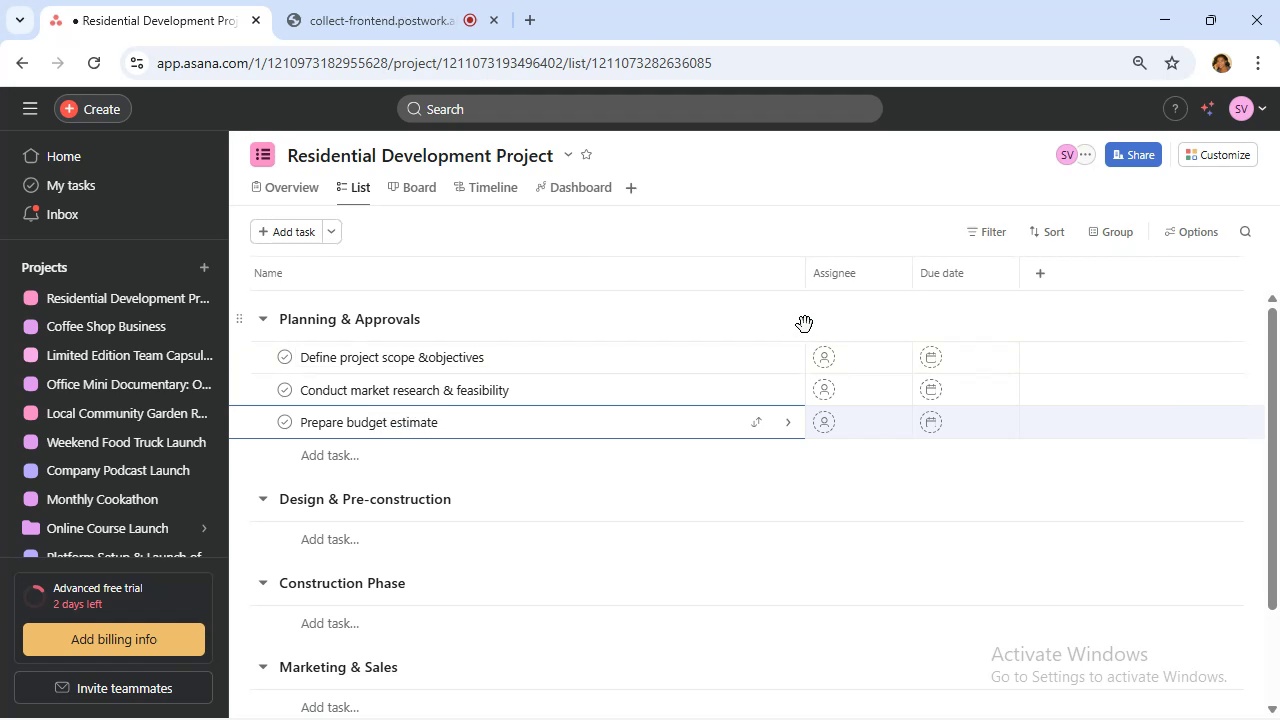 
left_click([587, 416])
 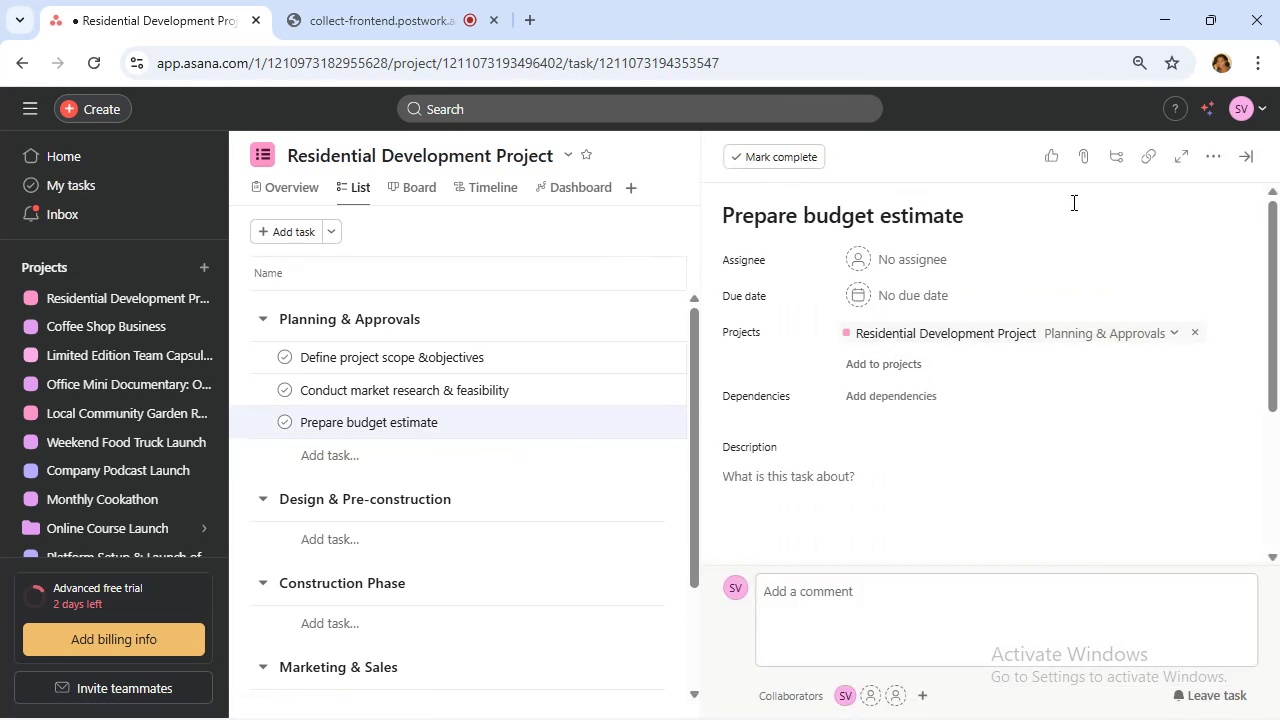 
left_click([1217, 162])
 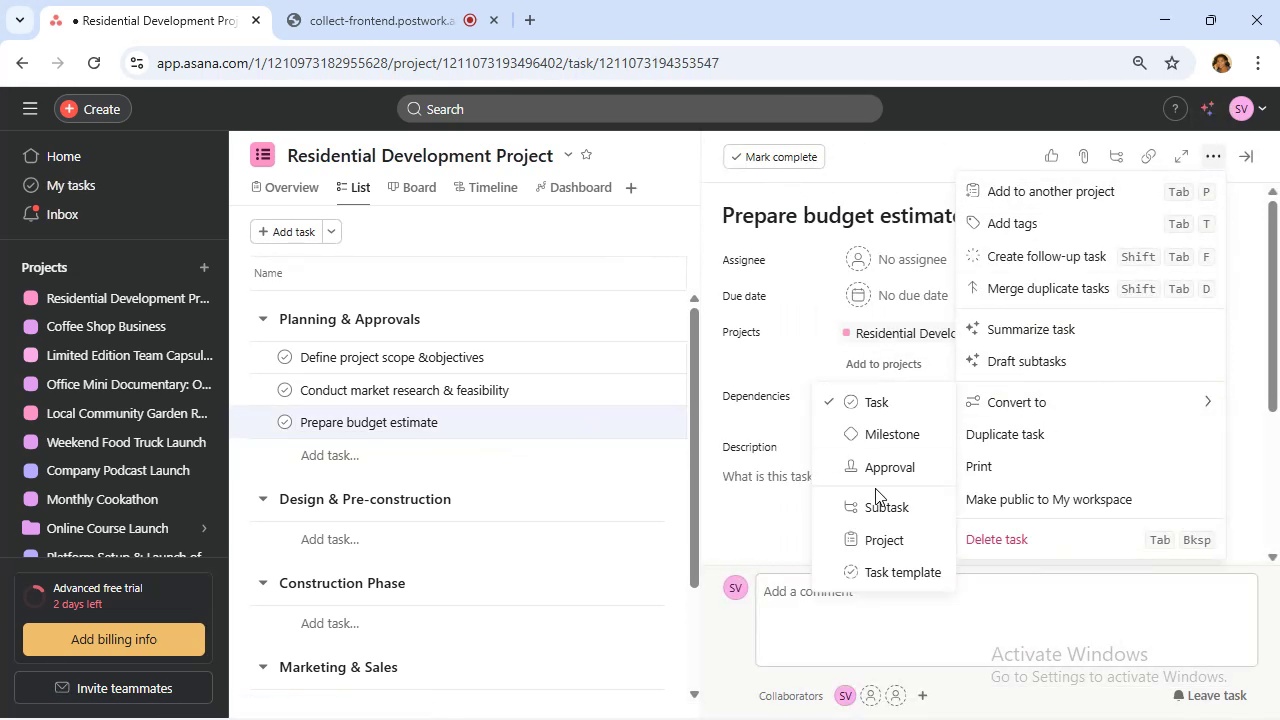 
left_click([879, 461])
 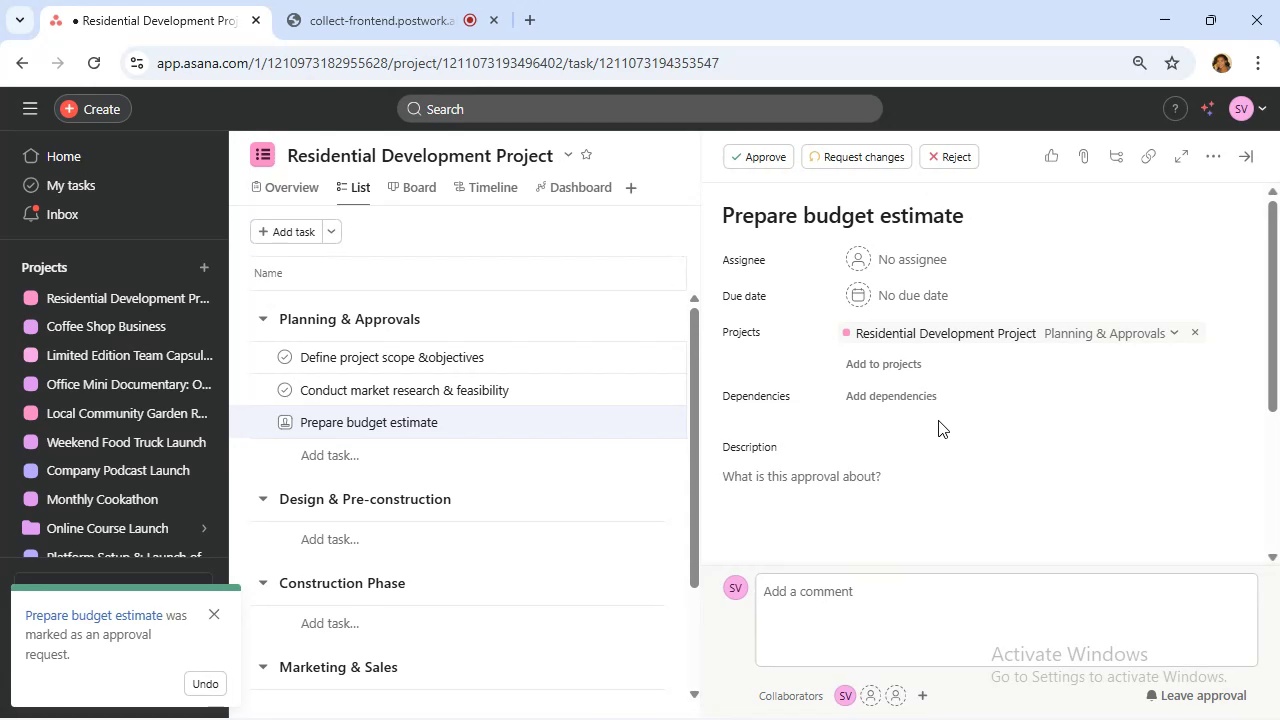 
wait(7.16)
 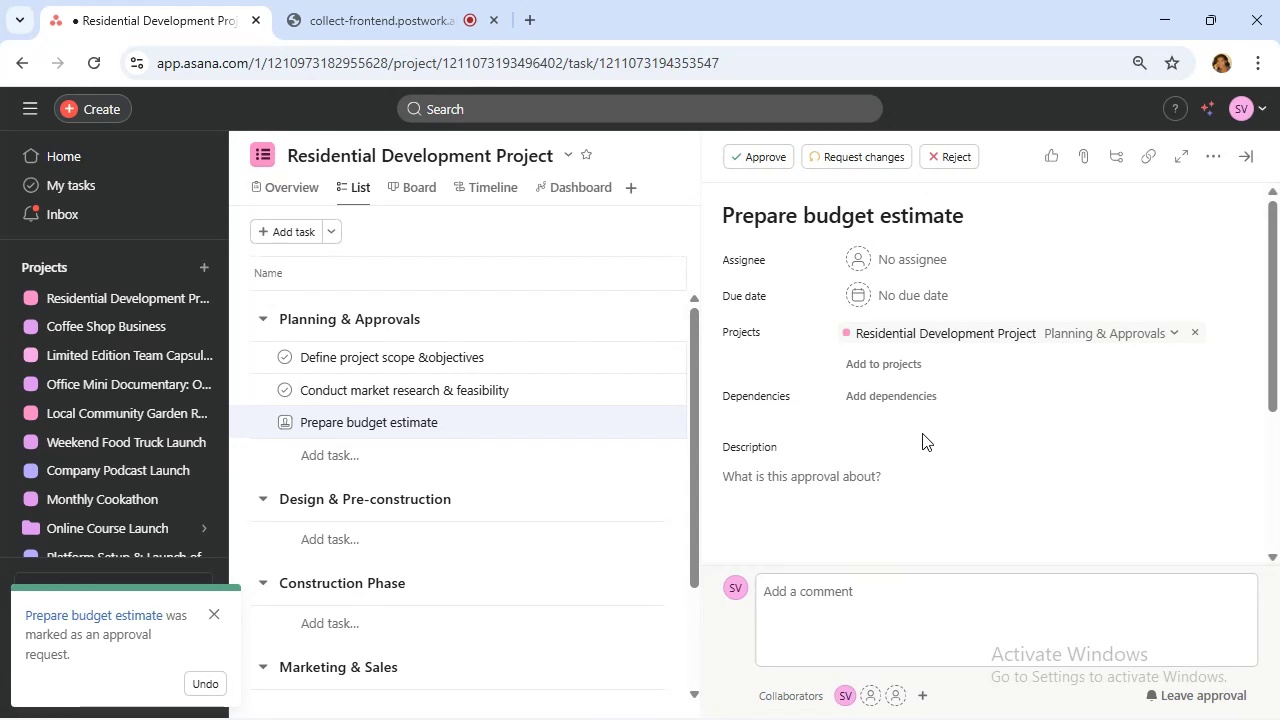 
mouse_move([393, 436])
 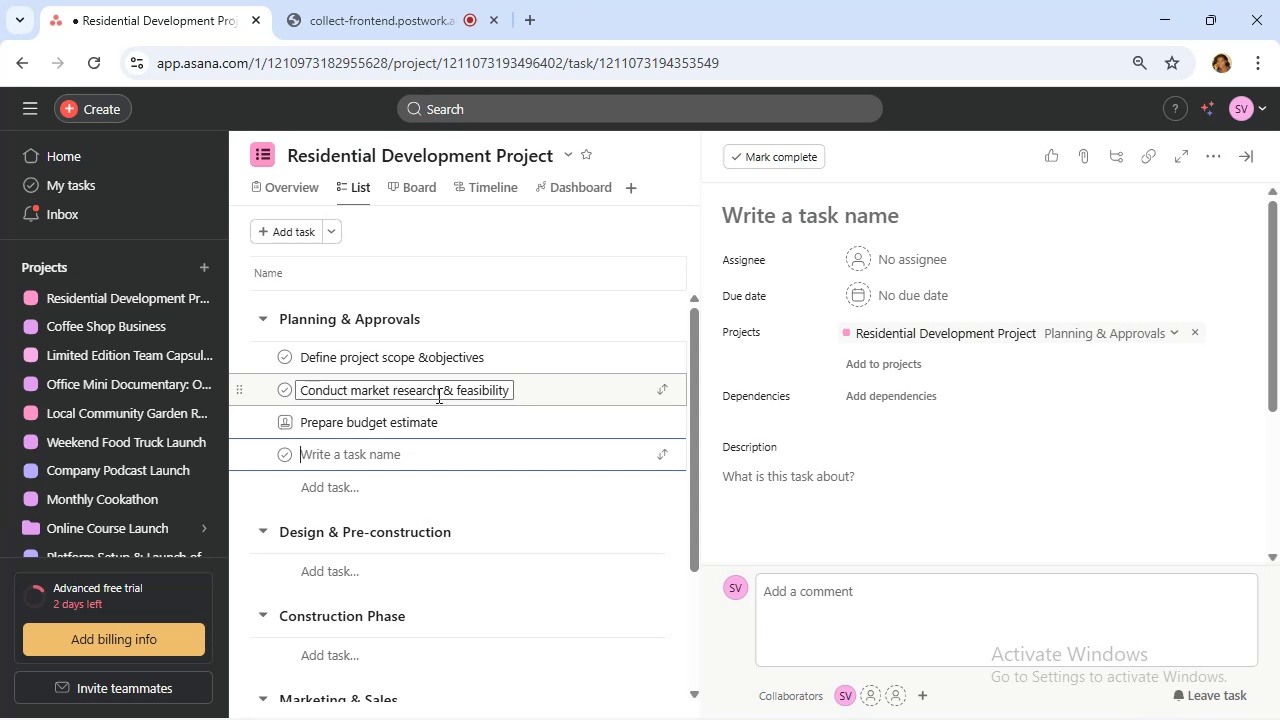 
wait(10.48)
 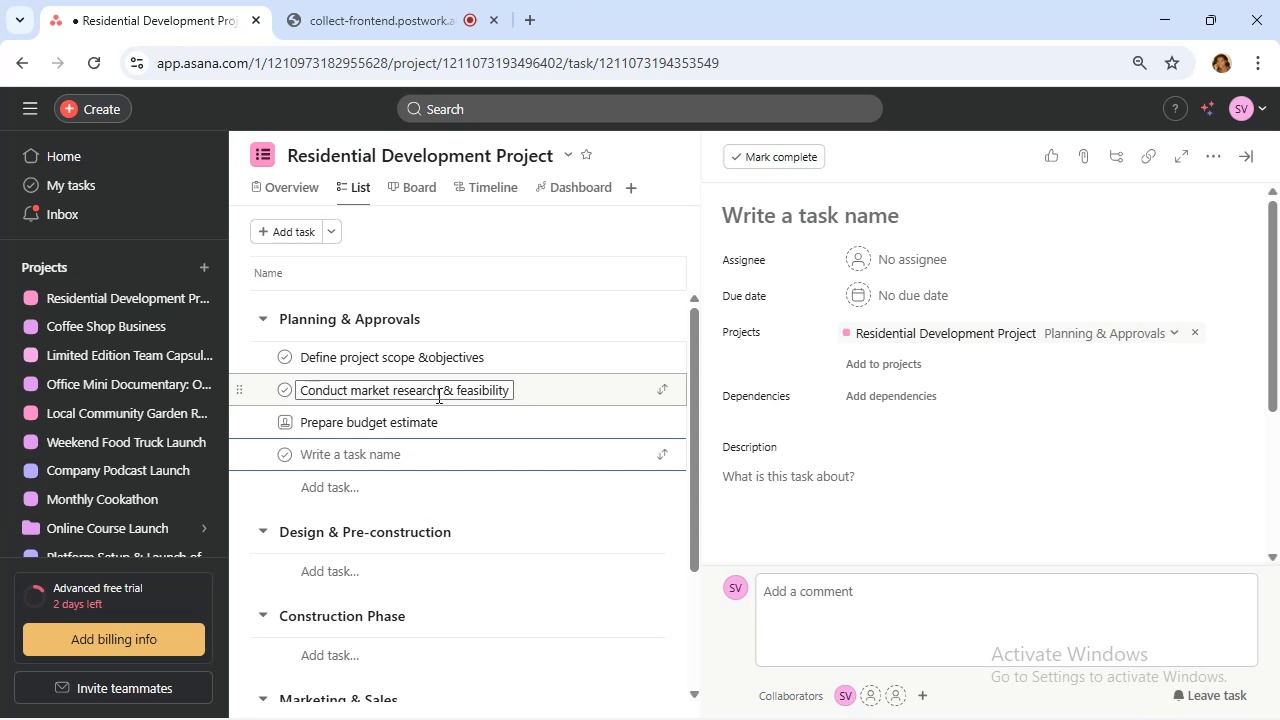 
type(Submit design concepts)
 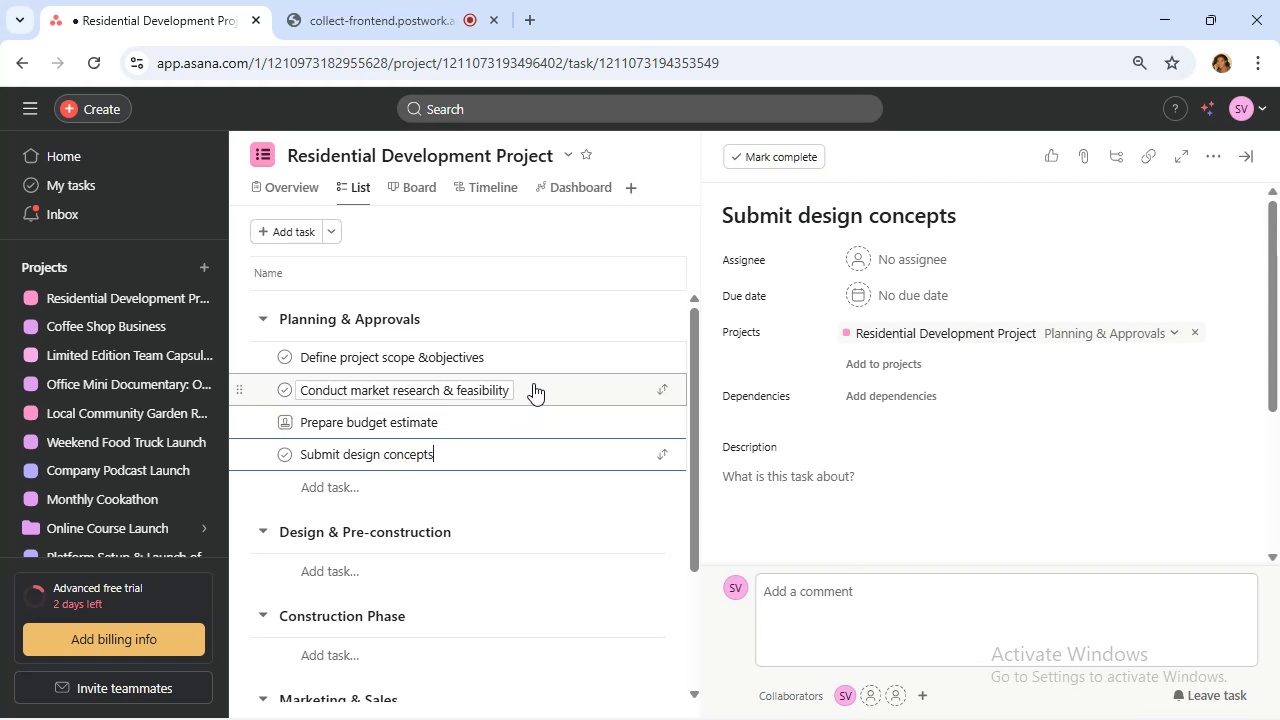 
wait(6.1)
 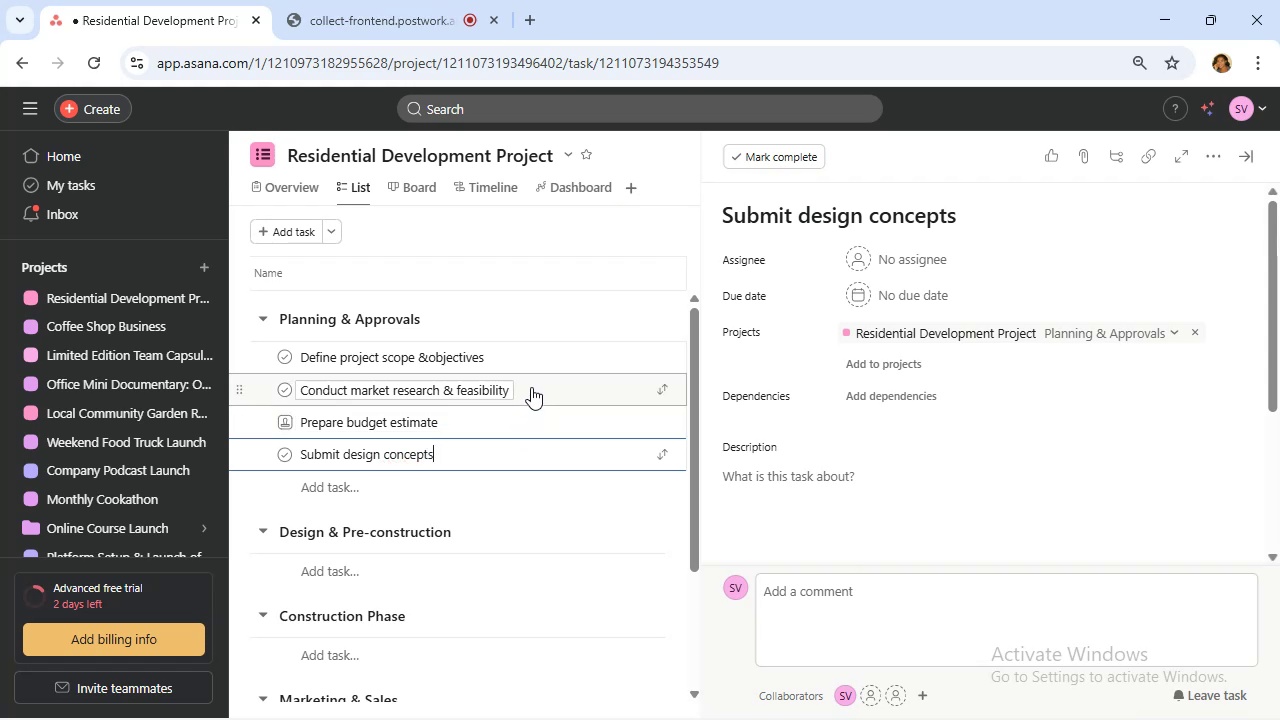 
key(Space)
 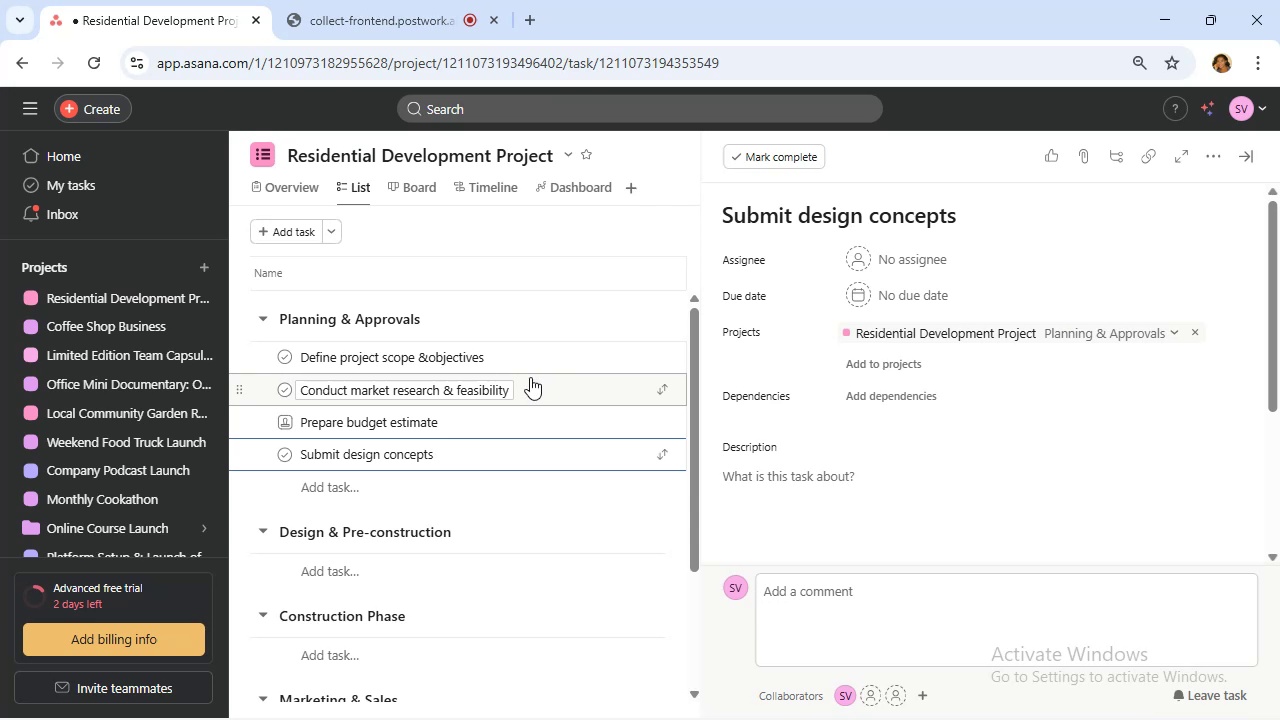 
wait(5.12)
 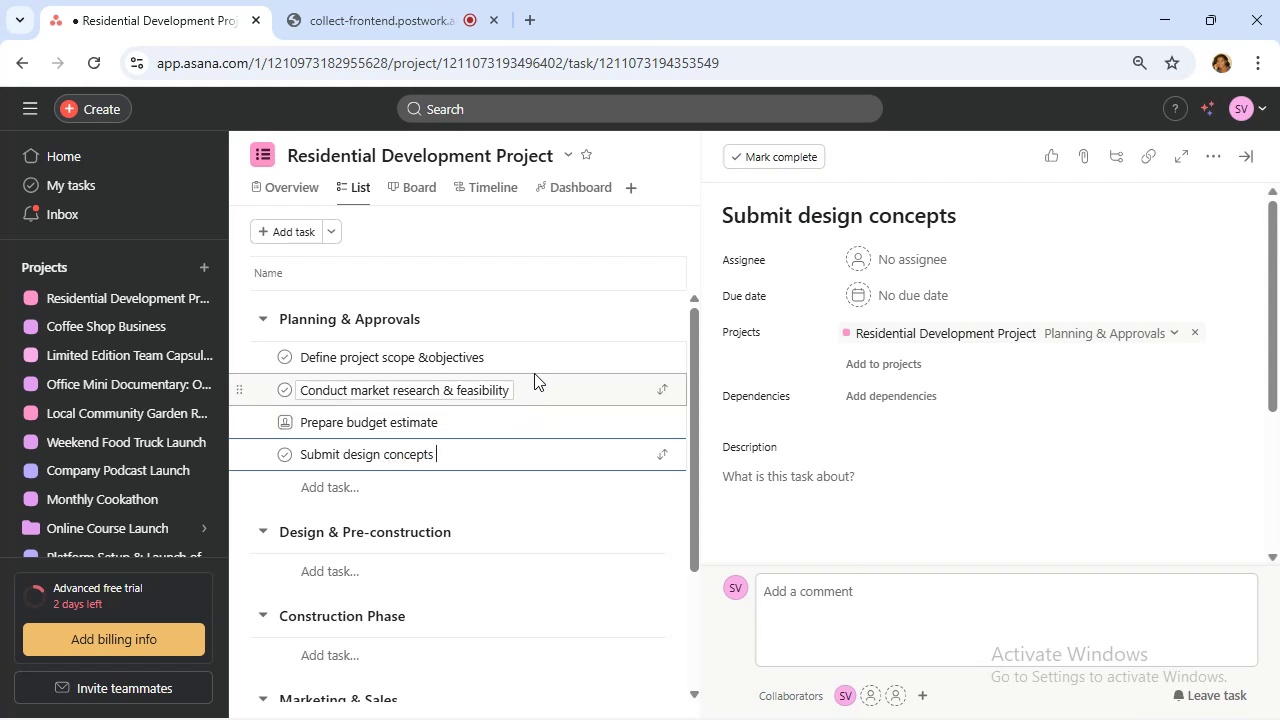 
type(for city plnning)
 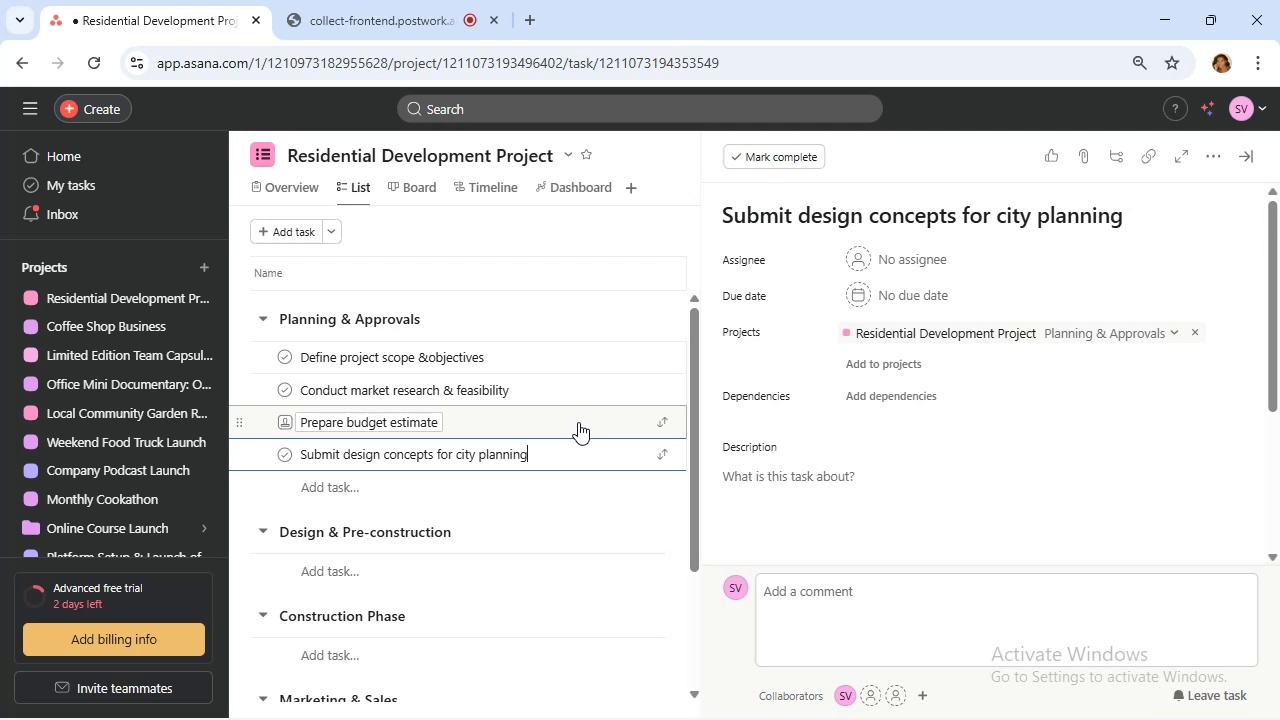 
hold_key(key=A, duration=0.3)
 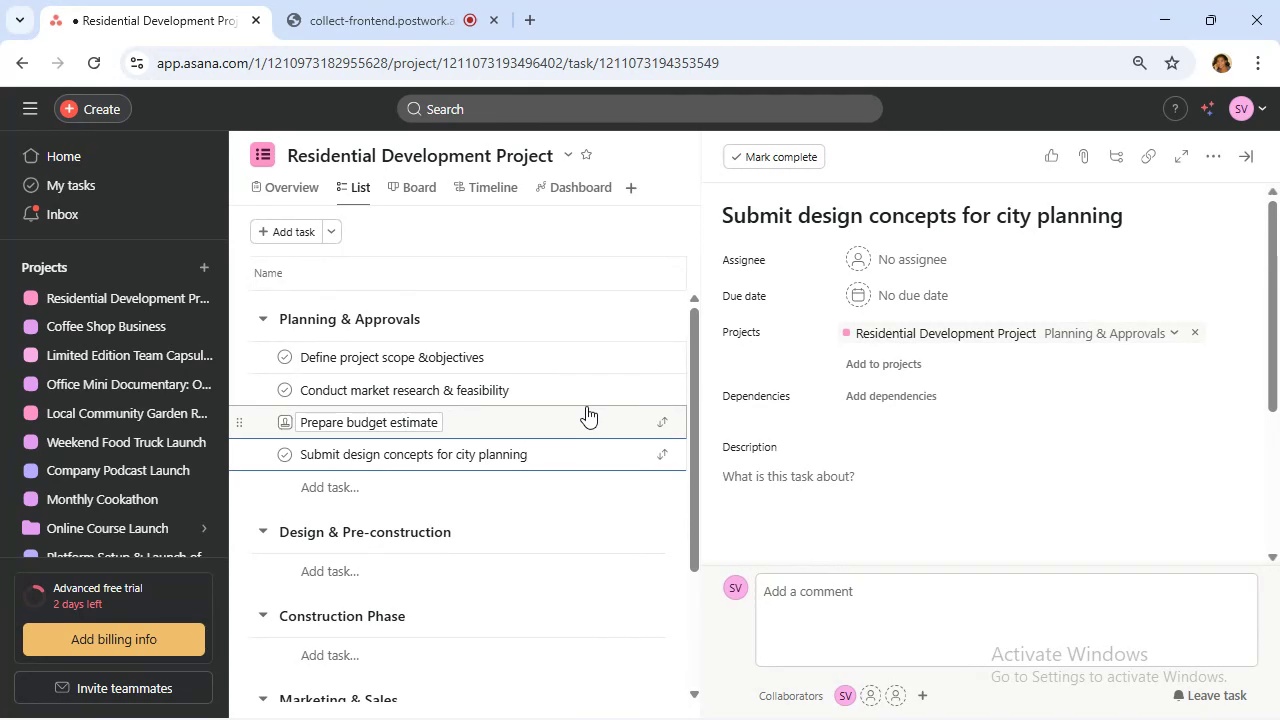 
wait(18.43)
 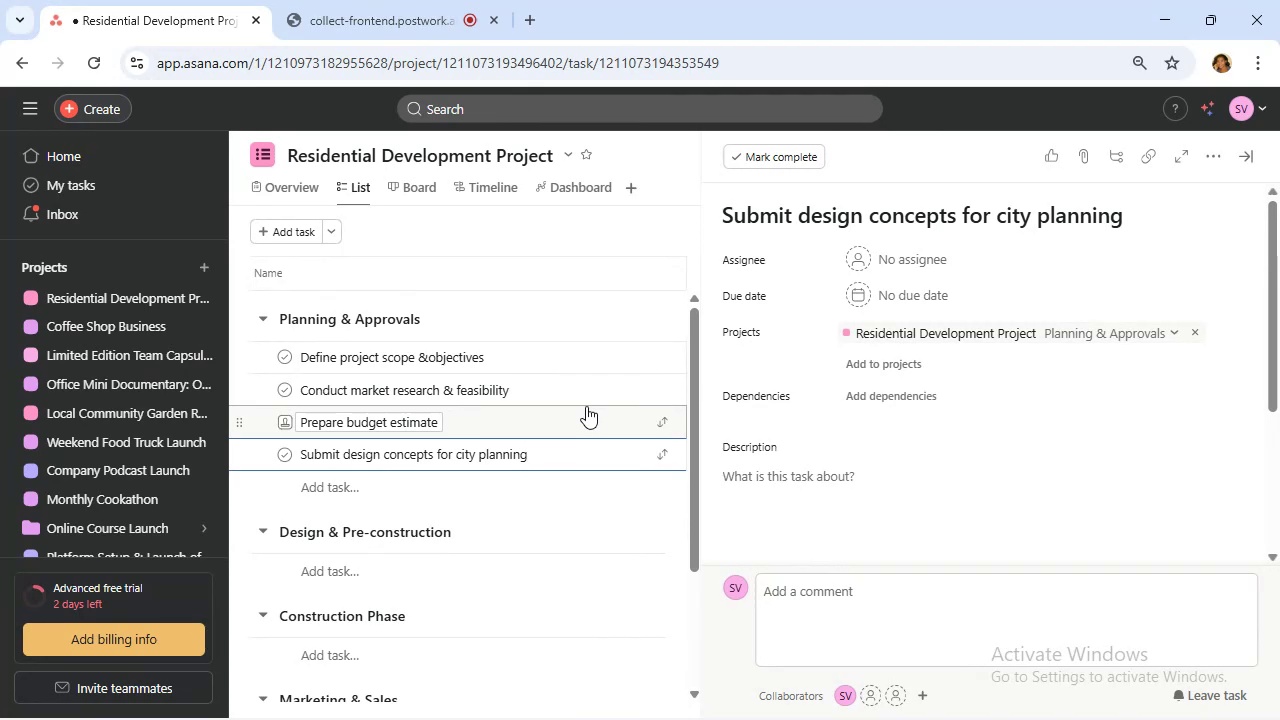 
key(Enter)
 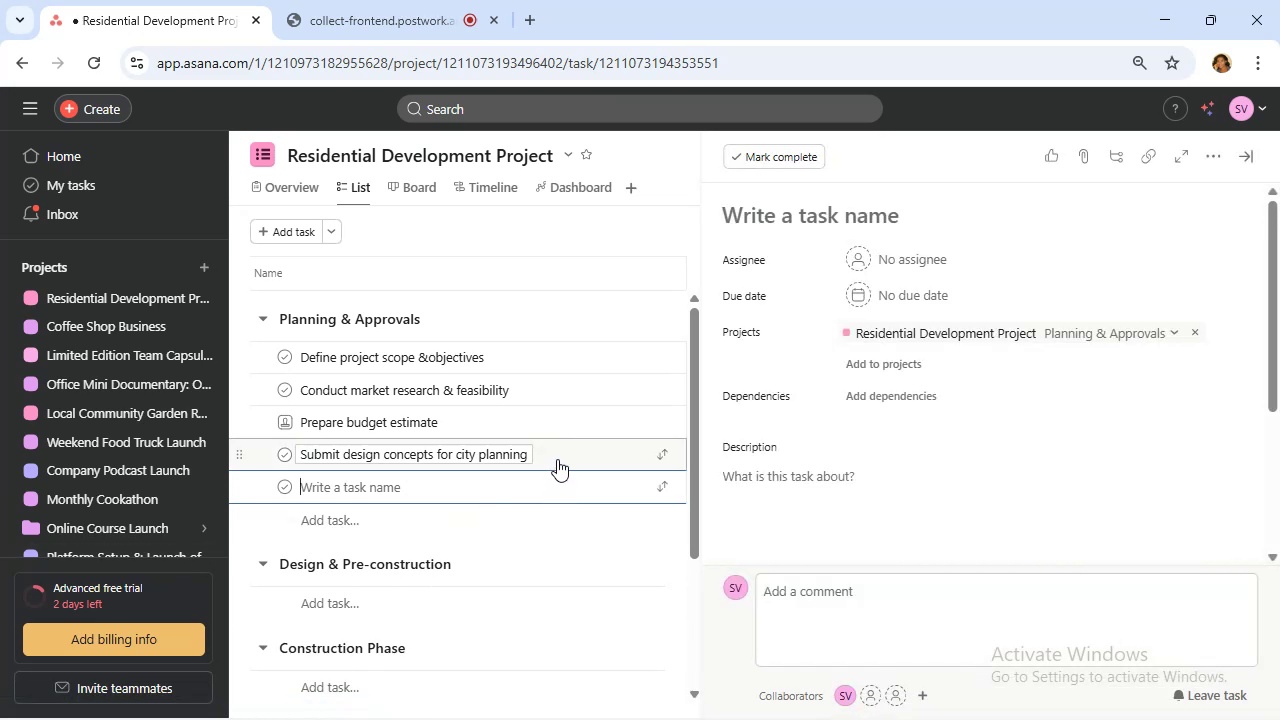 
wait(6.38)
 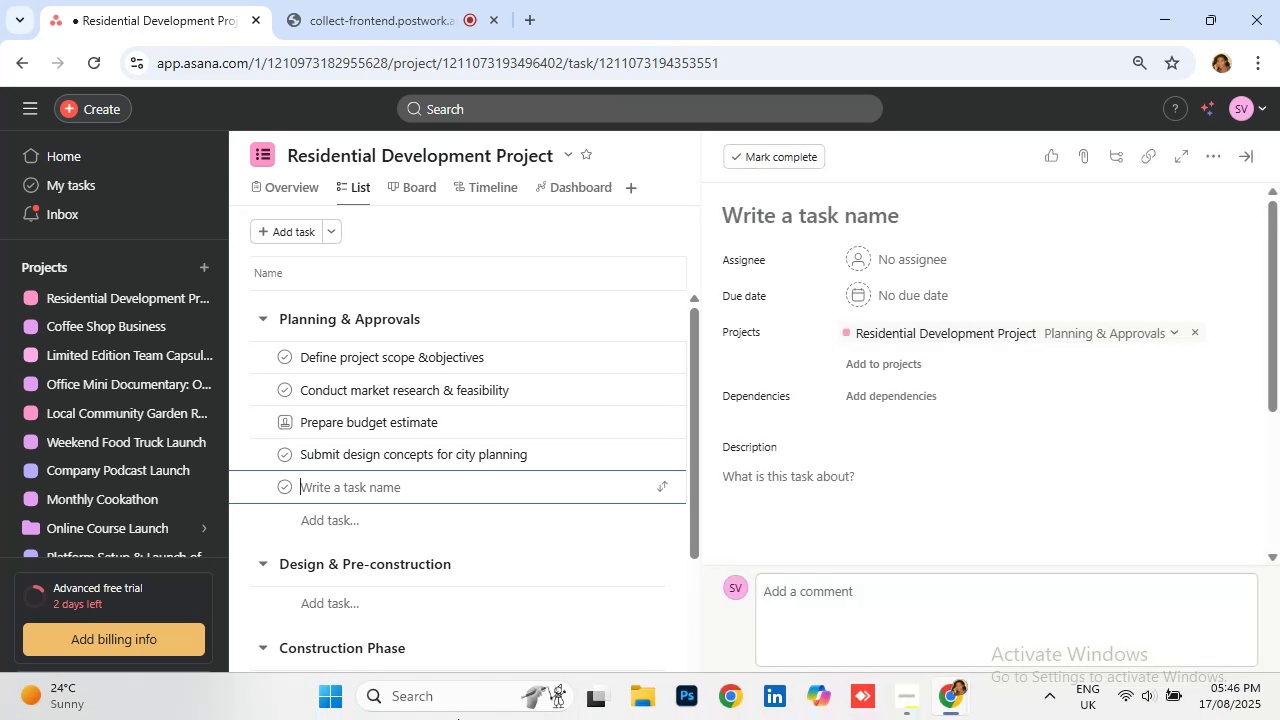 
type(Secure permits)
 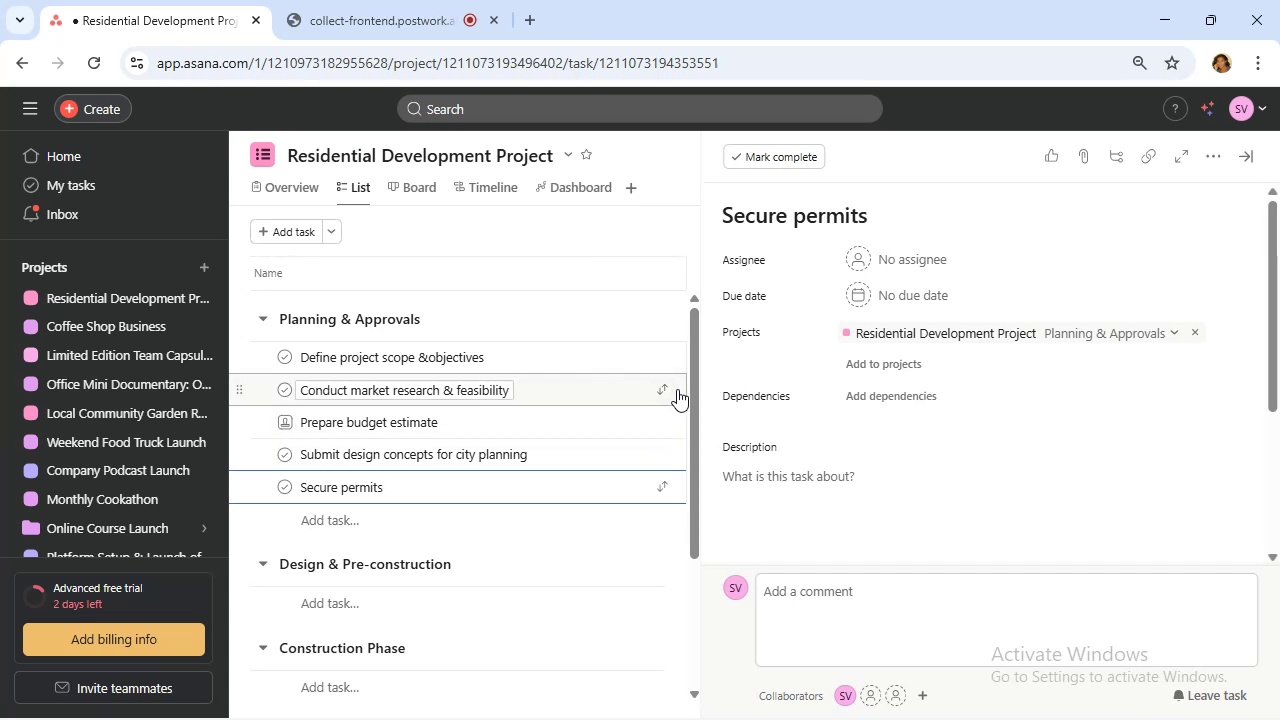 
wait(11.26)
 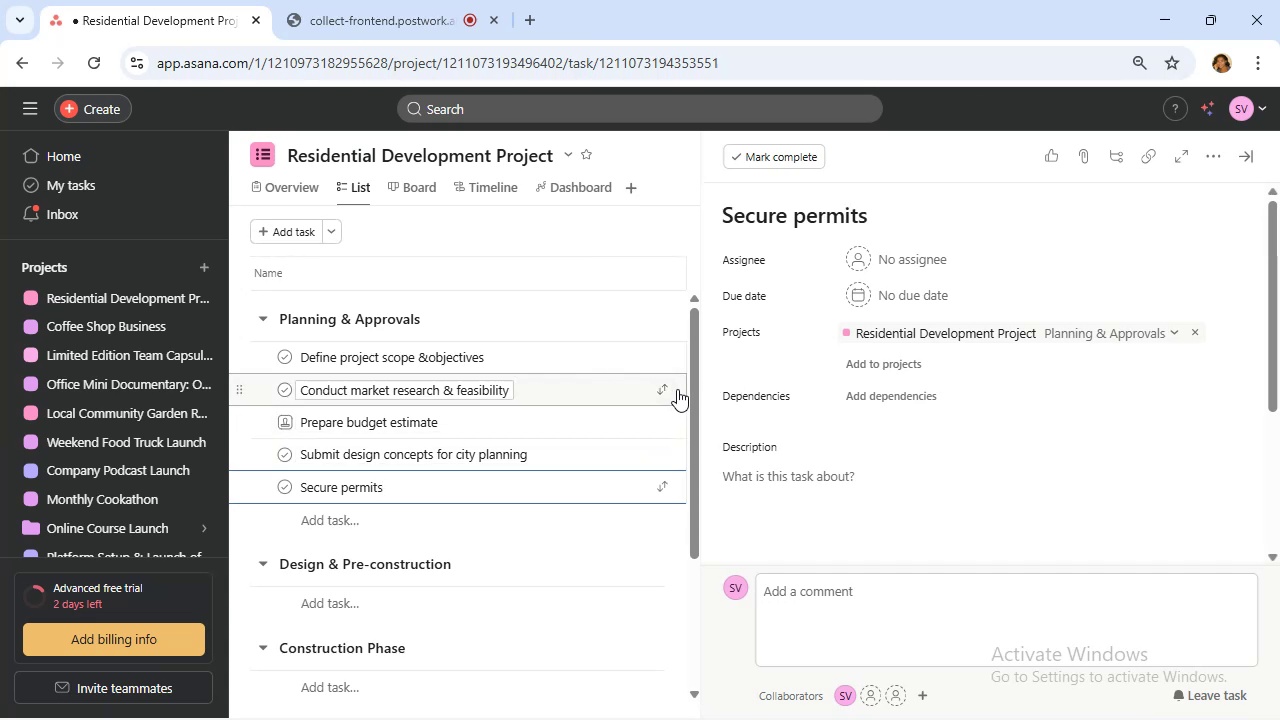 
mouse_move([772, 440])
 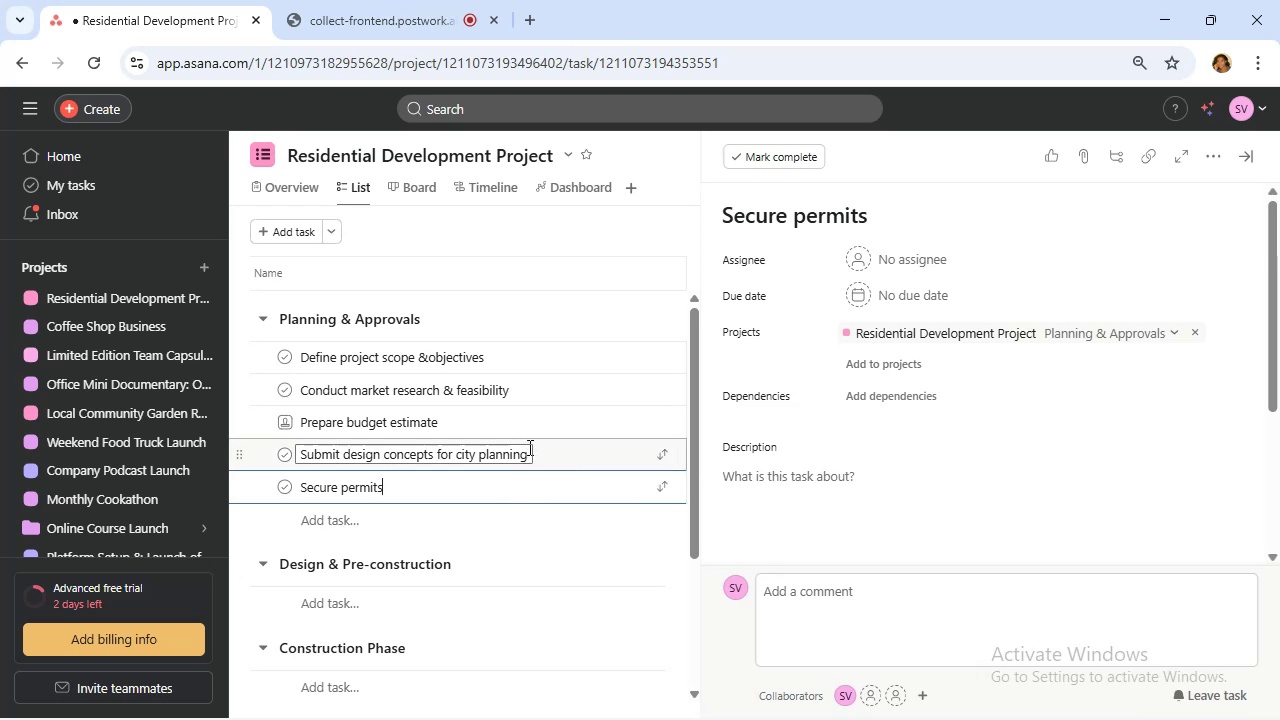 
wait(7.68)
 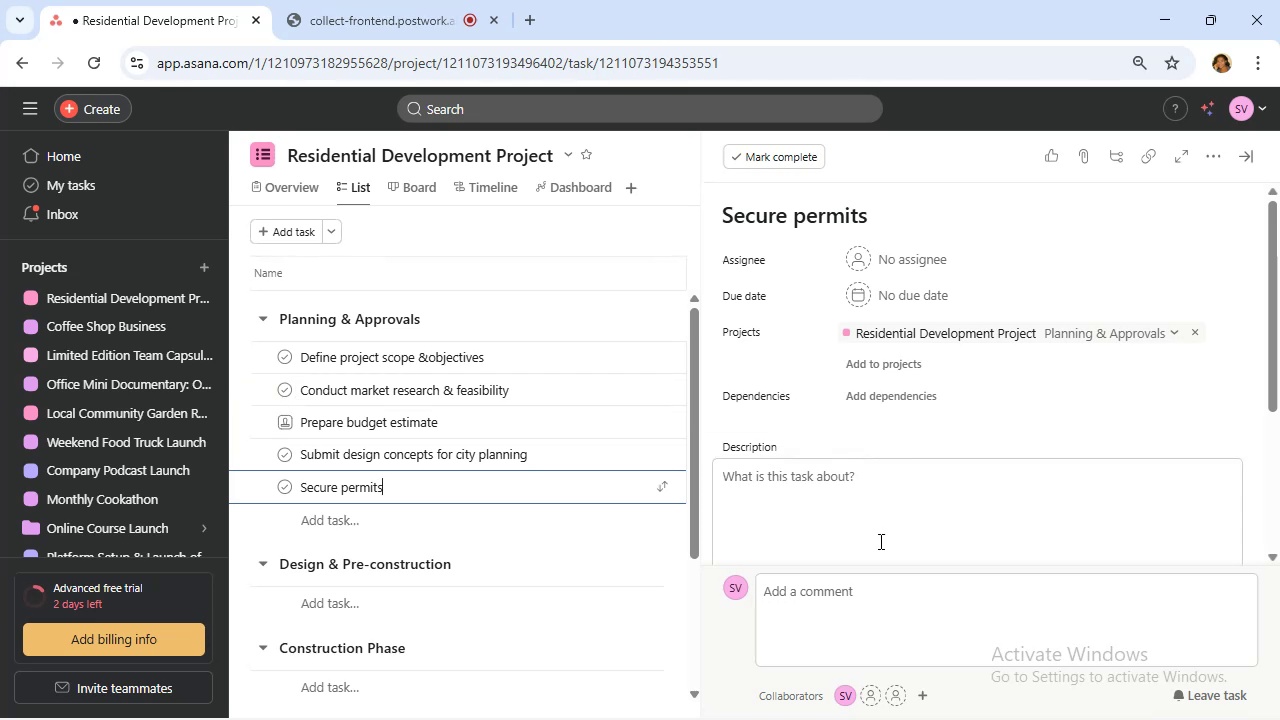 
left_click([329, 519])
 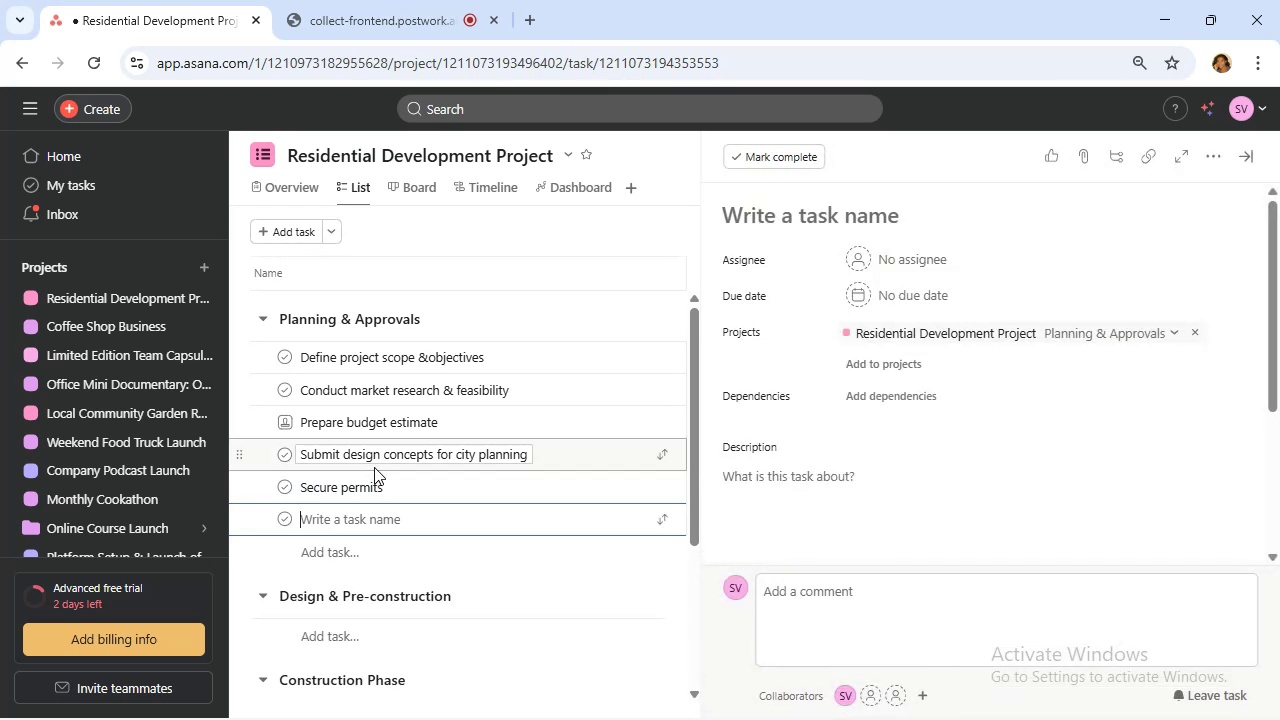 
type(Stakeholder approval meeting)
 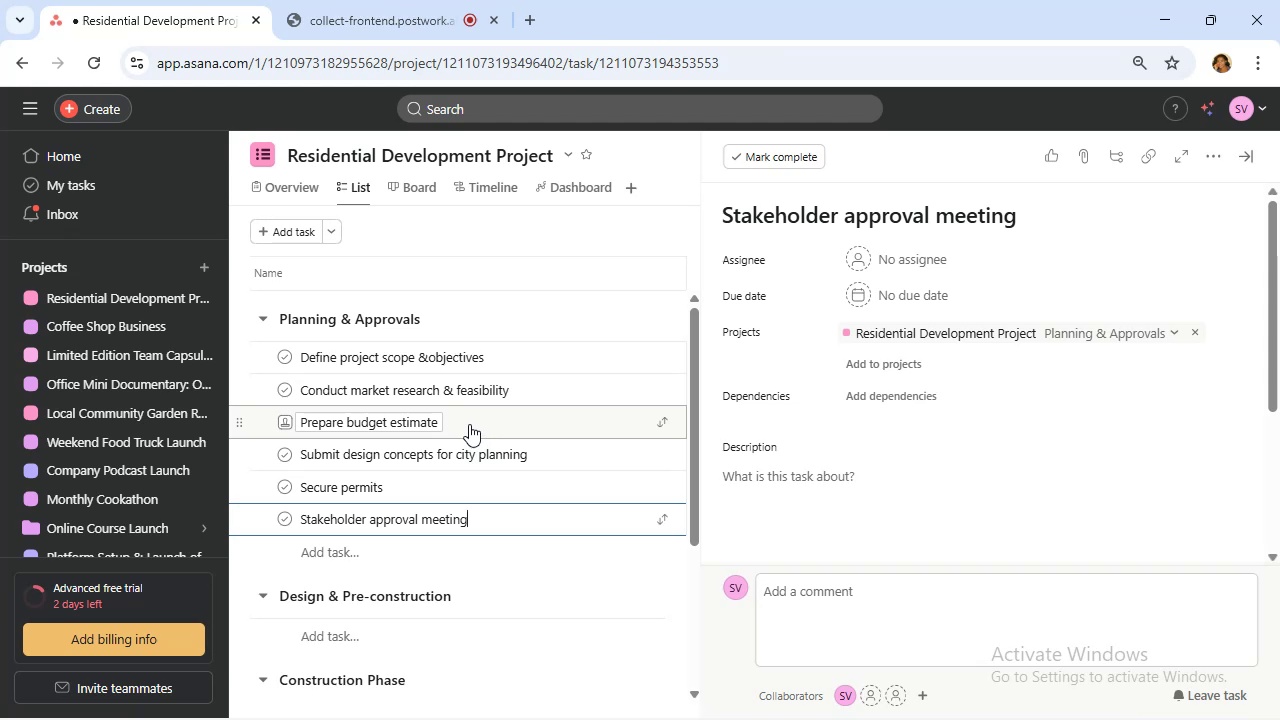 
wait(20.33)
 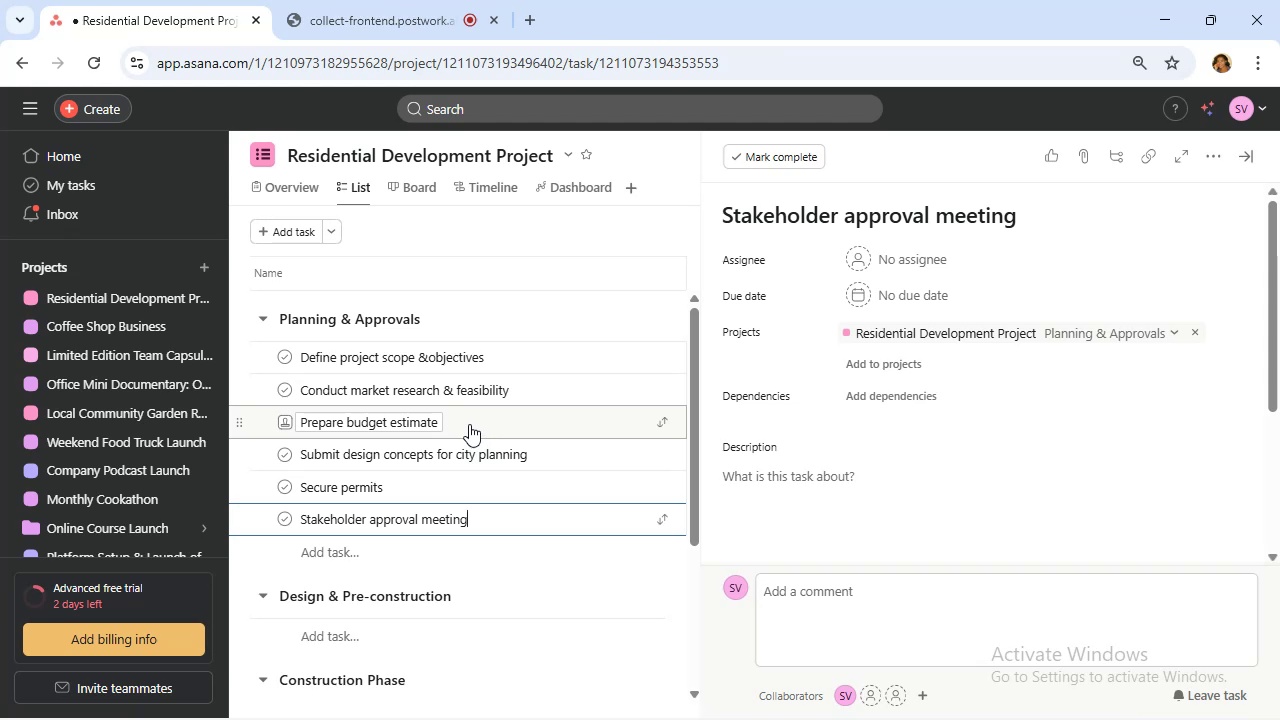 
scroll: coordinate [523, 418], scroll_direction: down, amount: 1.0
 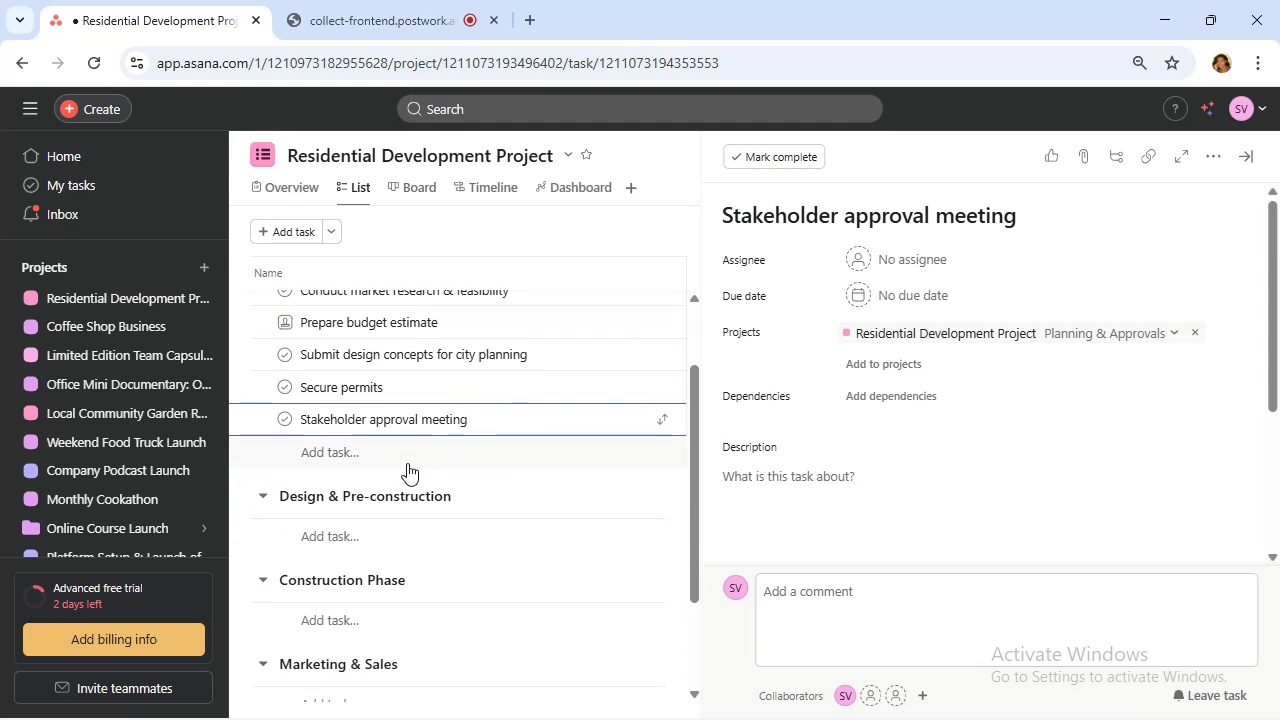 
left_click([406, 463])
 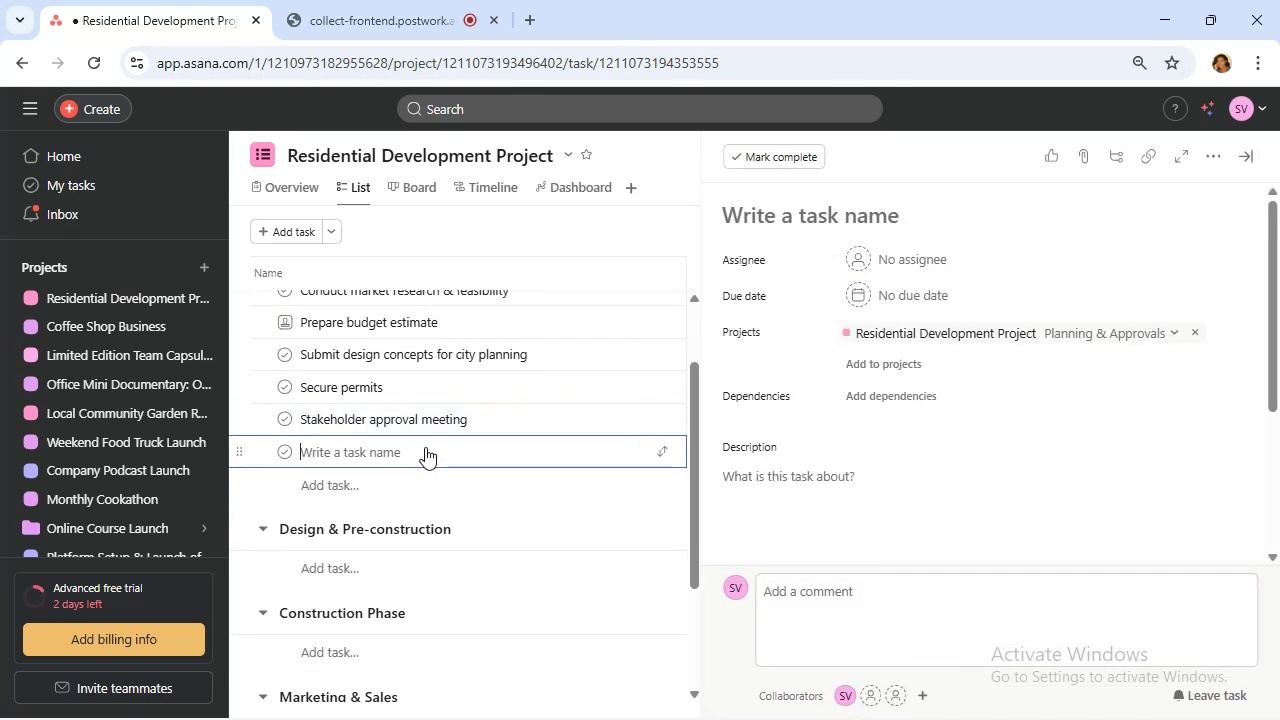 
wait(9.89)
 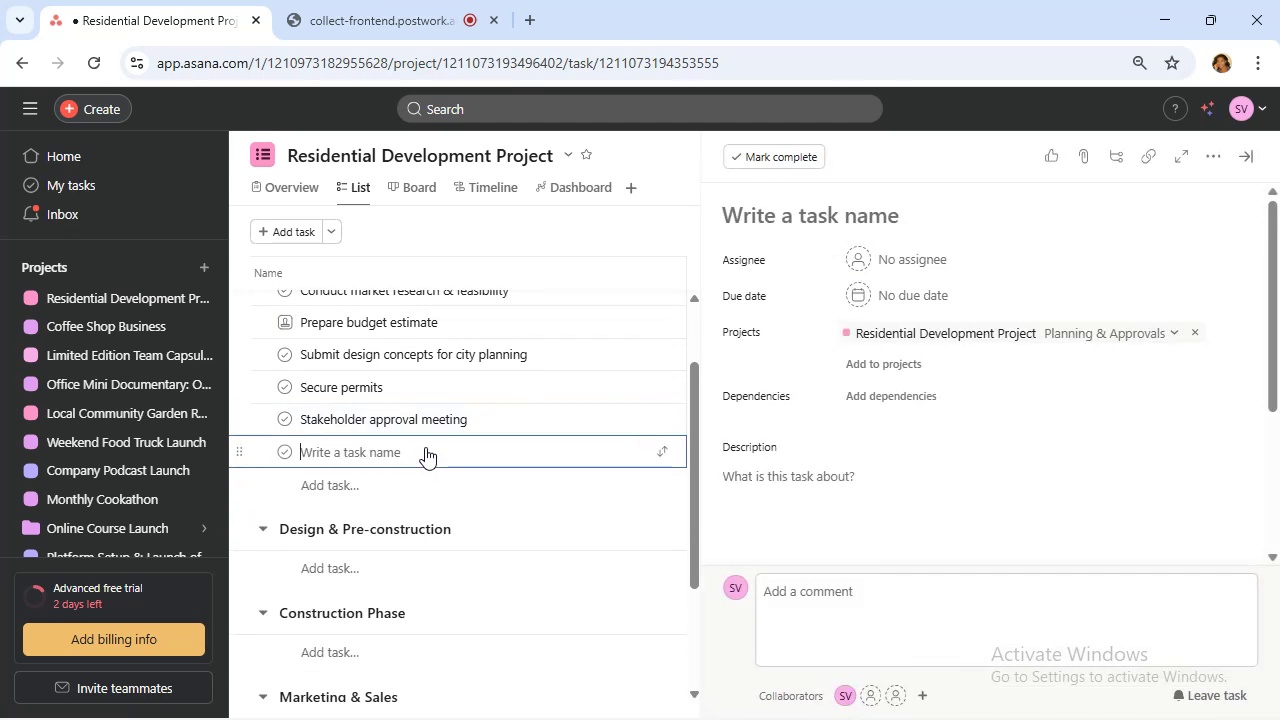 
left_click([374, 565])
 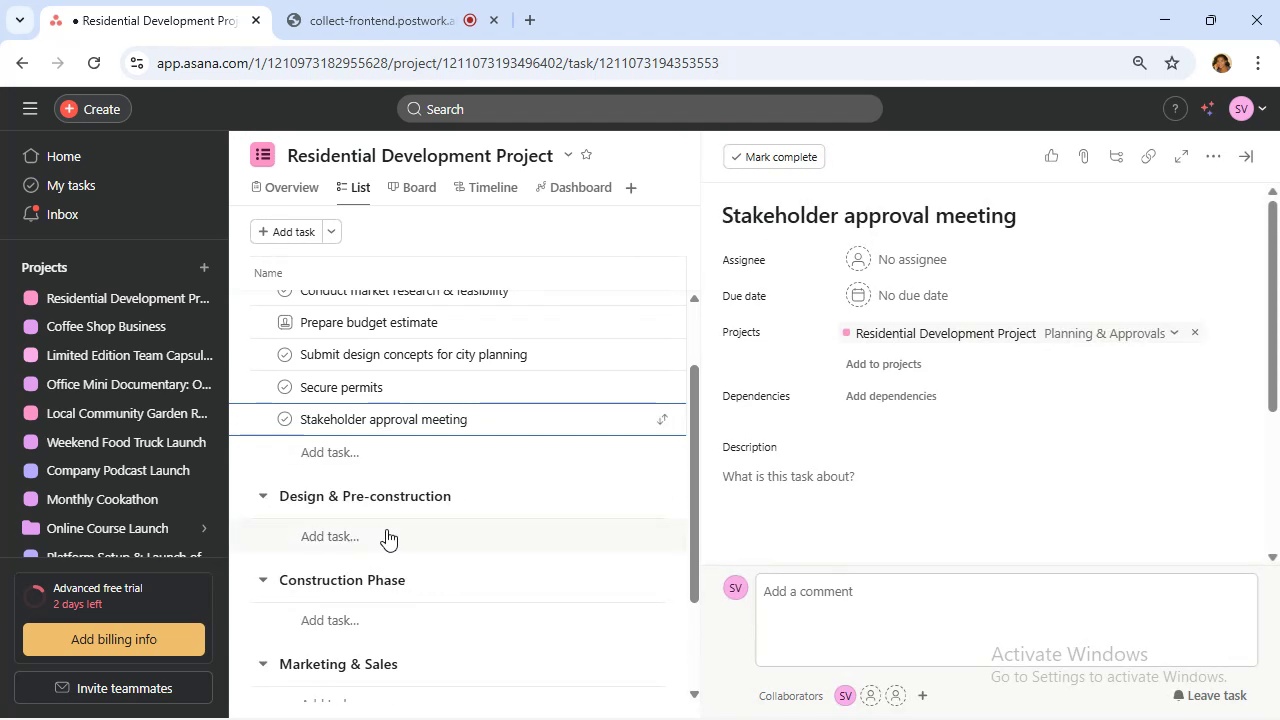 
left_click([368, 538])
 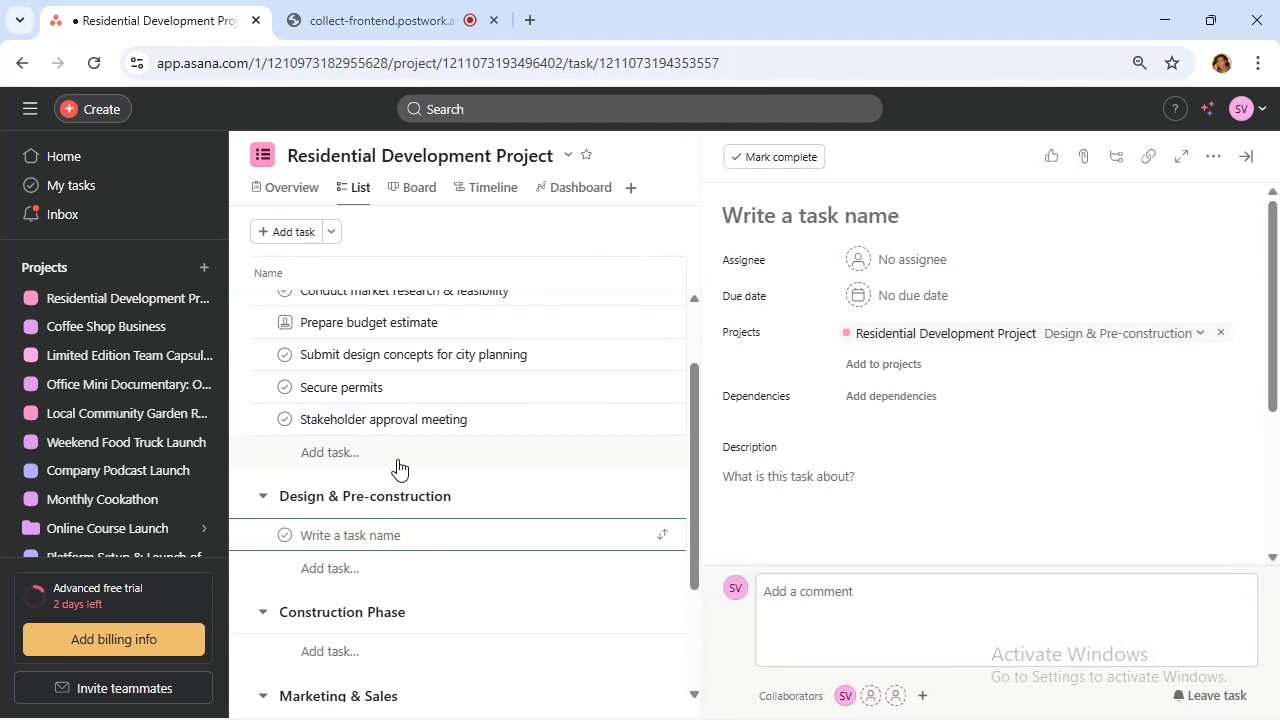 
type(Finalize )
 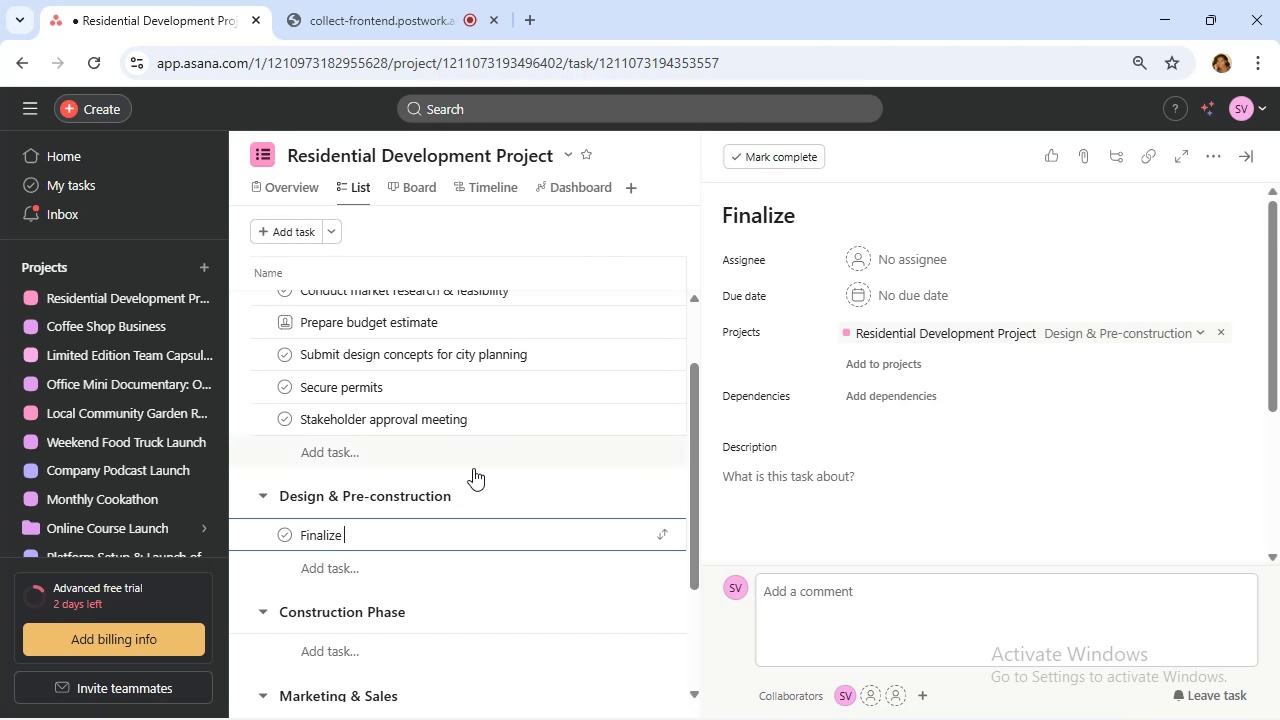 
type(architectural)
 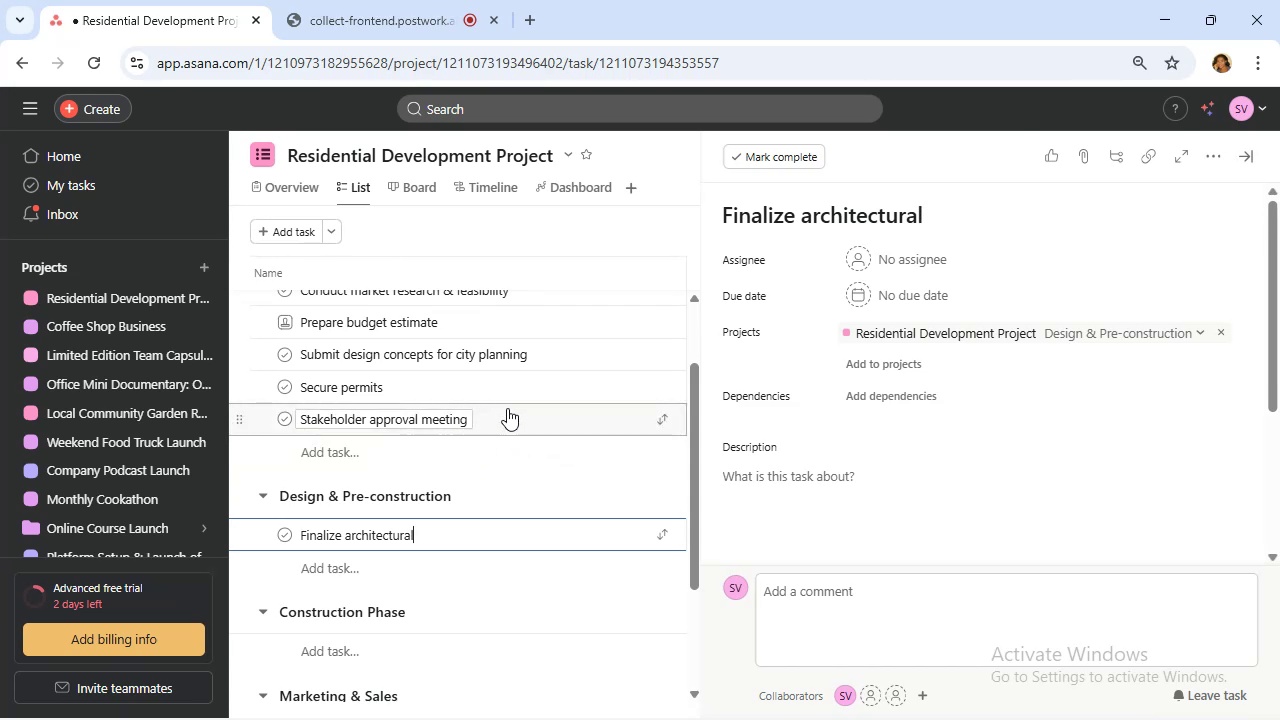 
type( design)
 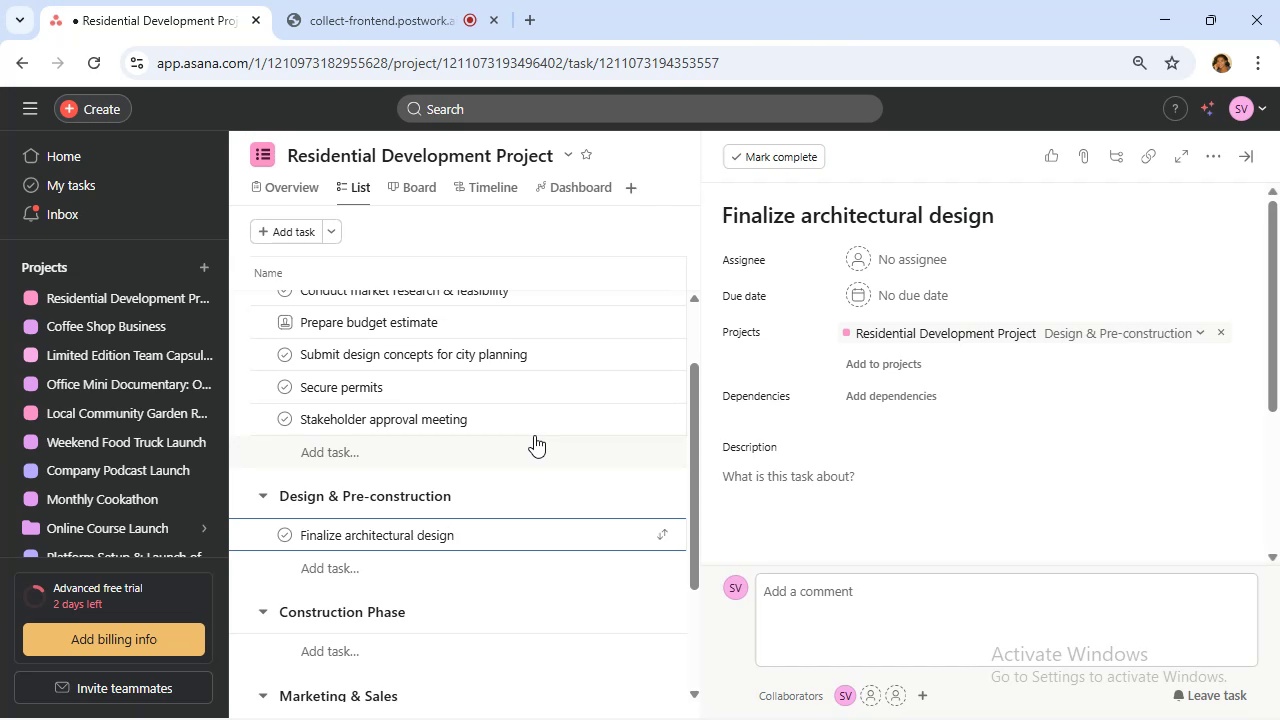 
wait(10.22)
 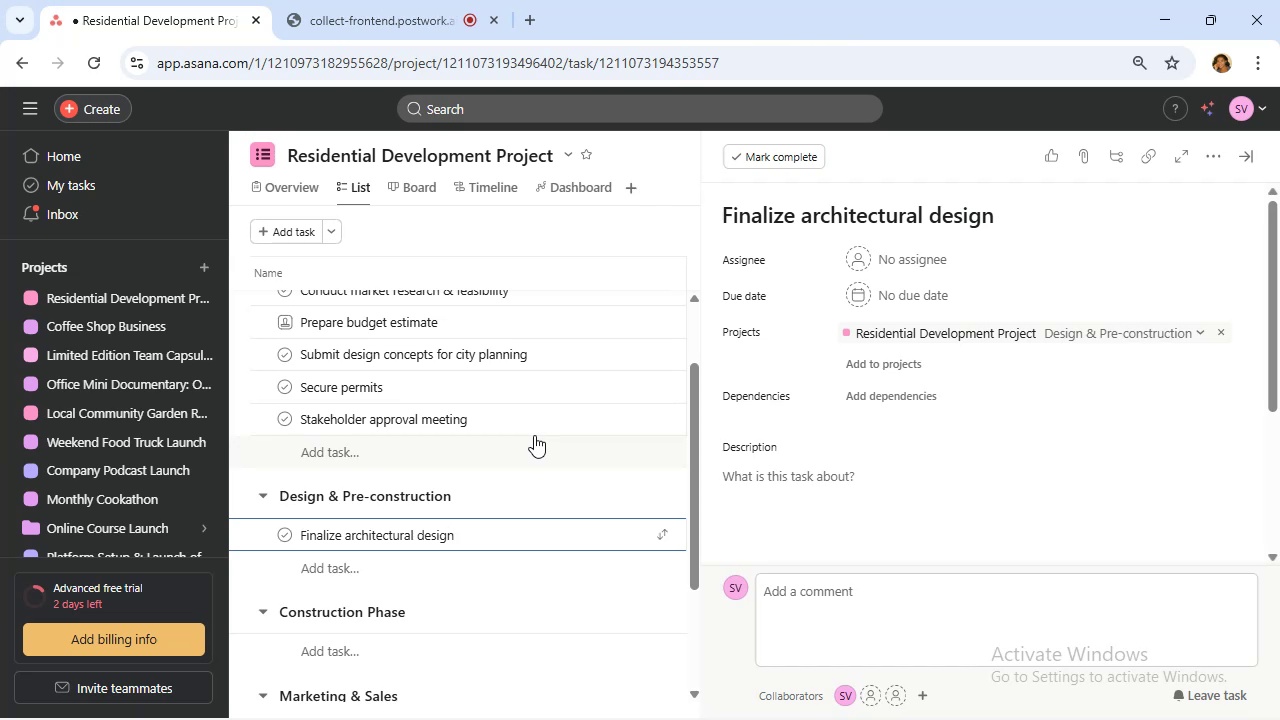 
left_click([1231, 144])
 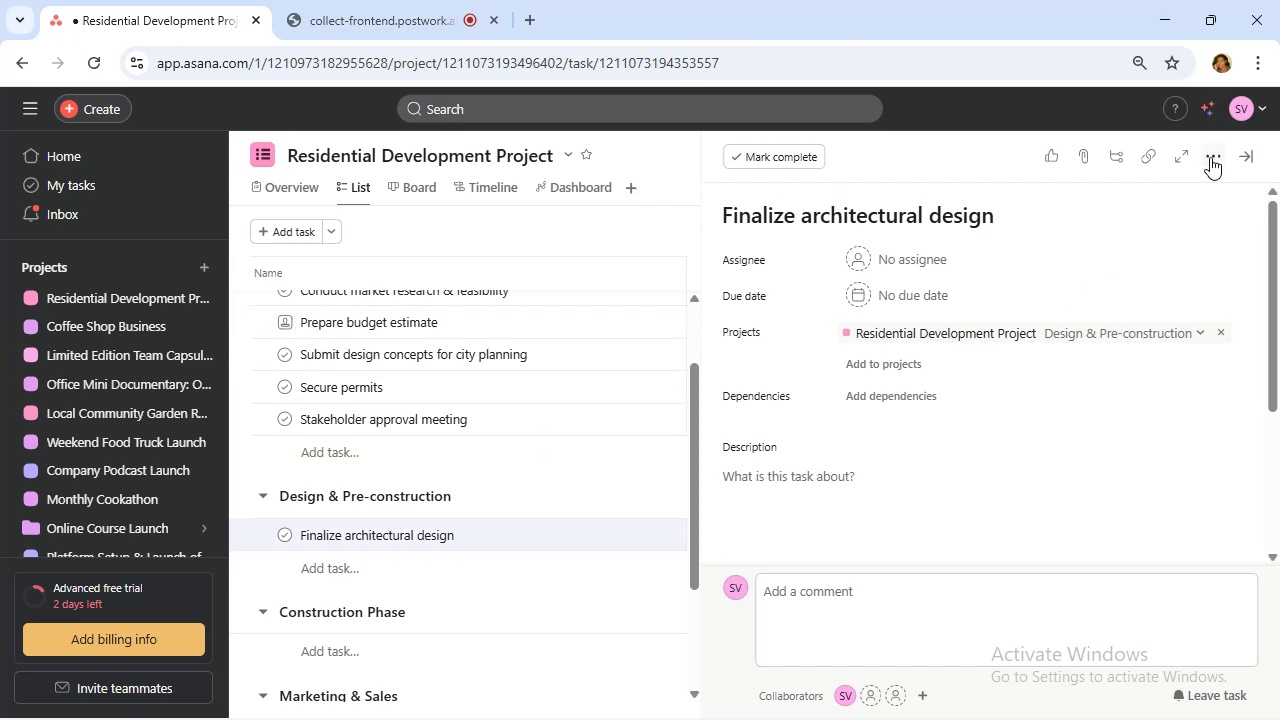 
left_click([1210, 157])
 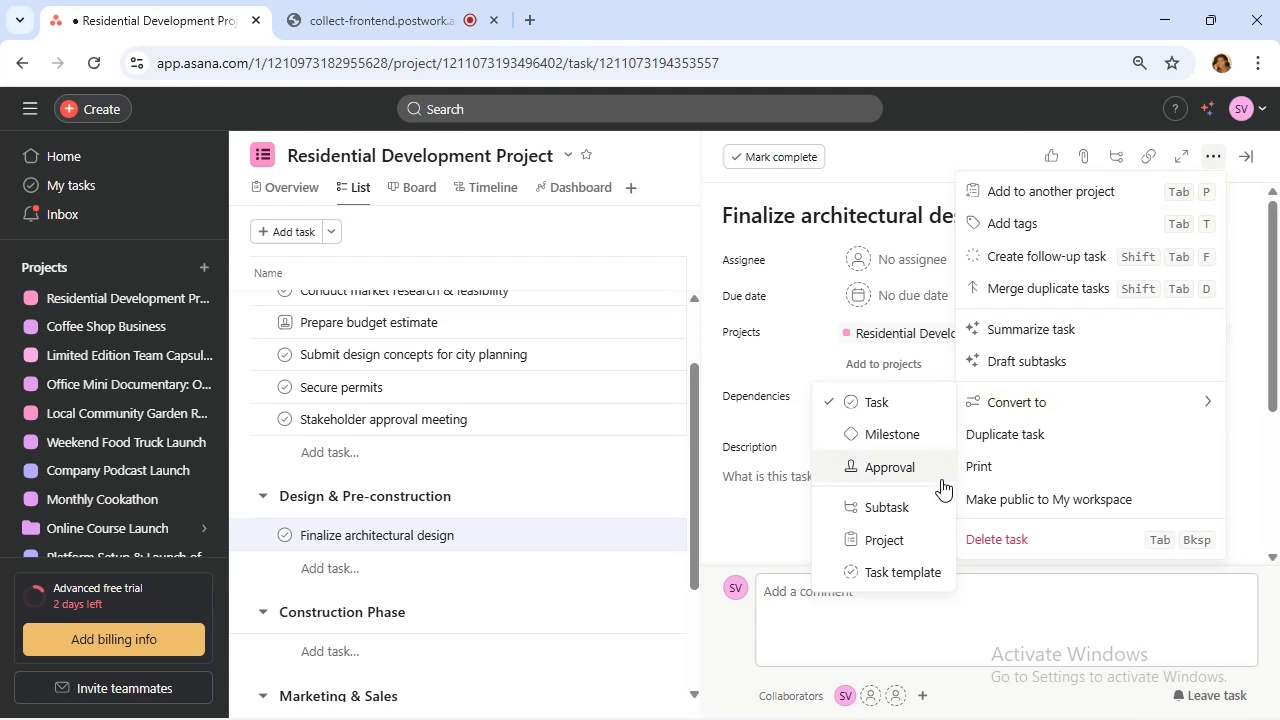 
left_click([922, 467])
 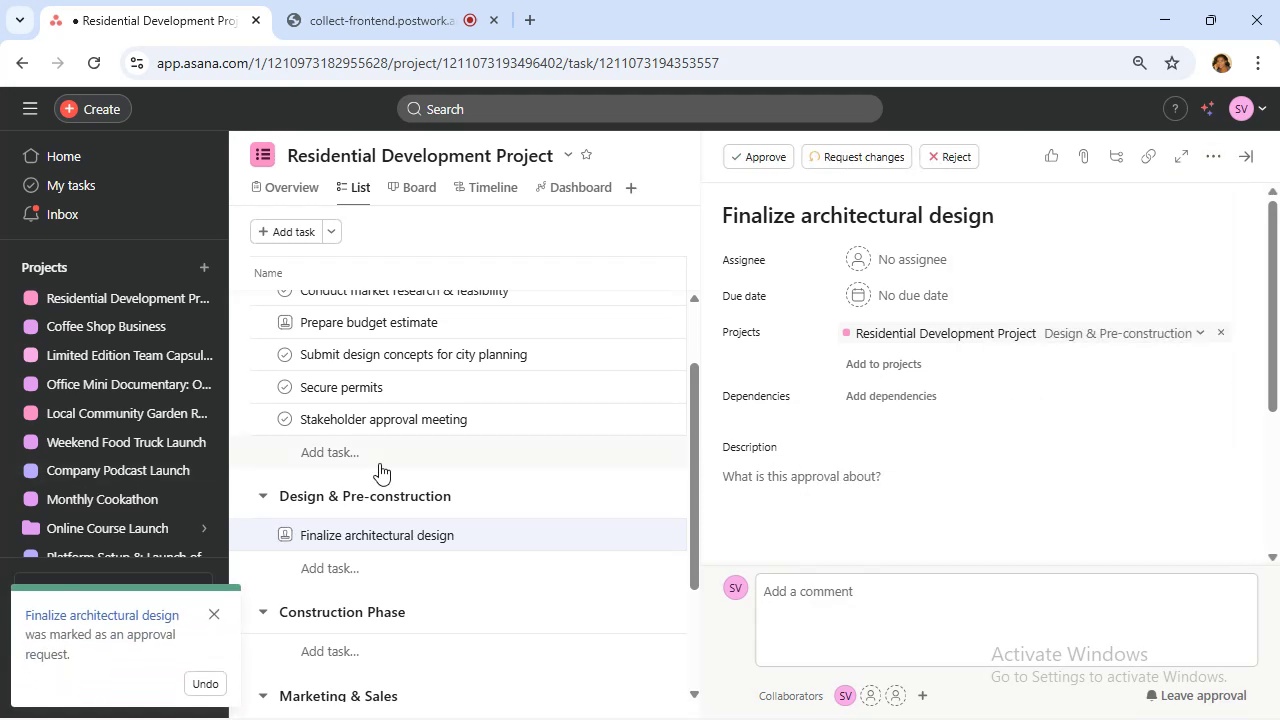 
scroll: coordinate [441, 456], scroll_direction: down, amount: 1.0
 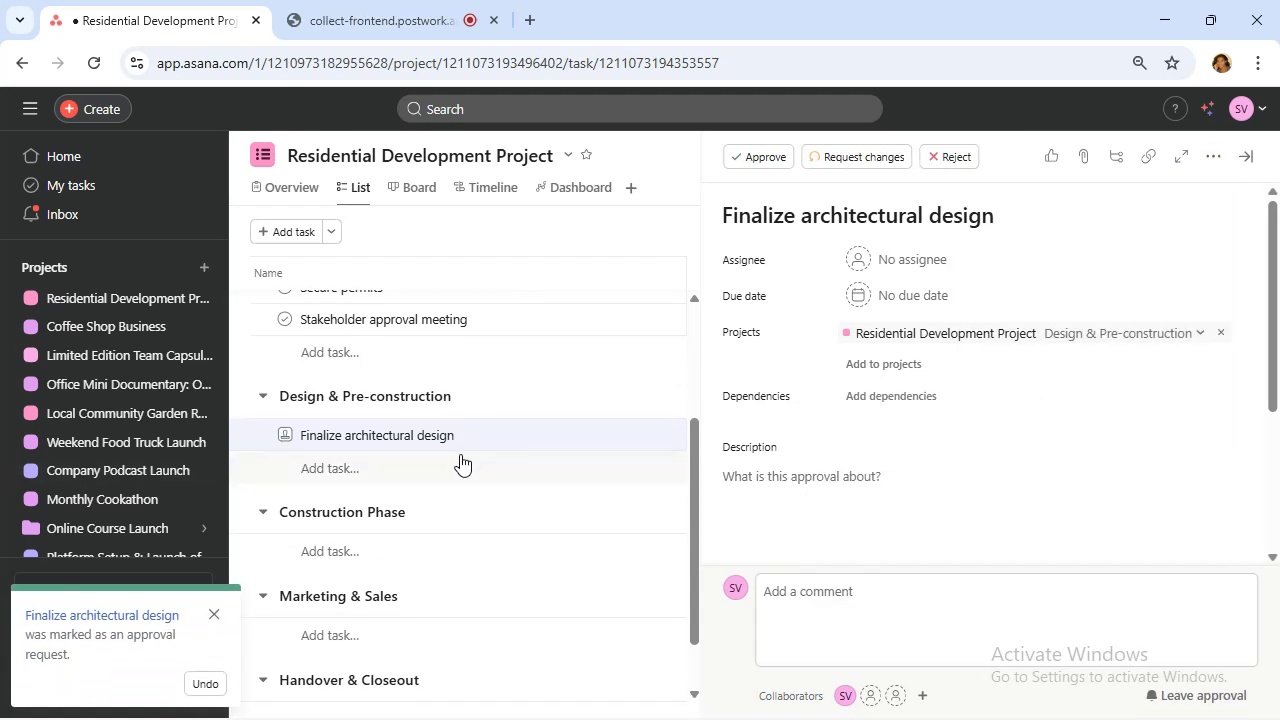 
left_click([461, 454])
 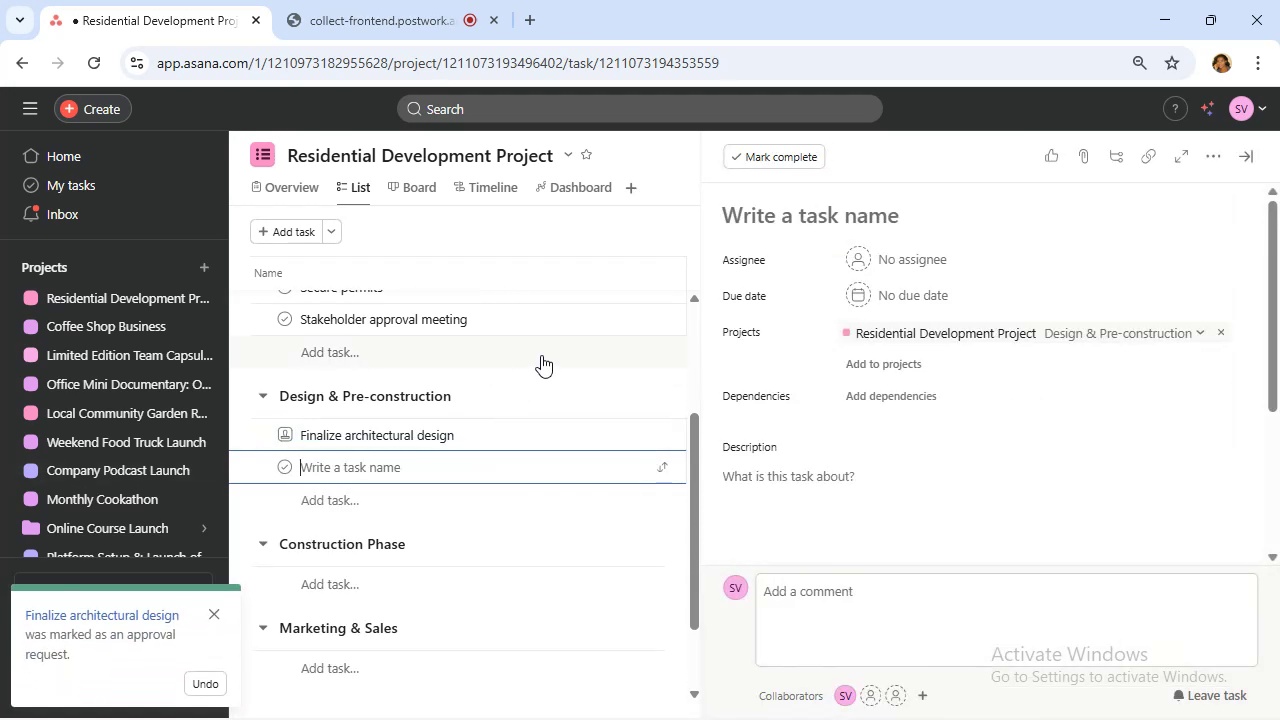 
wait(6.41)
 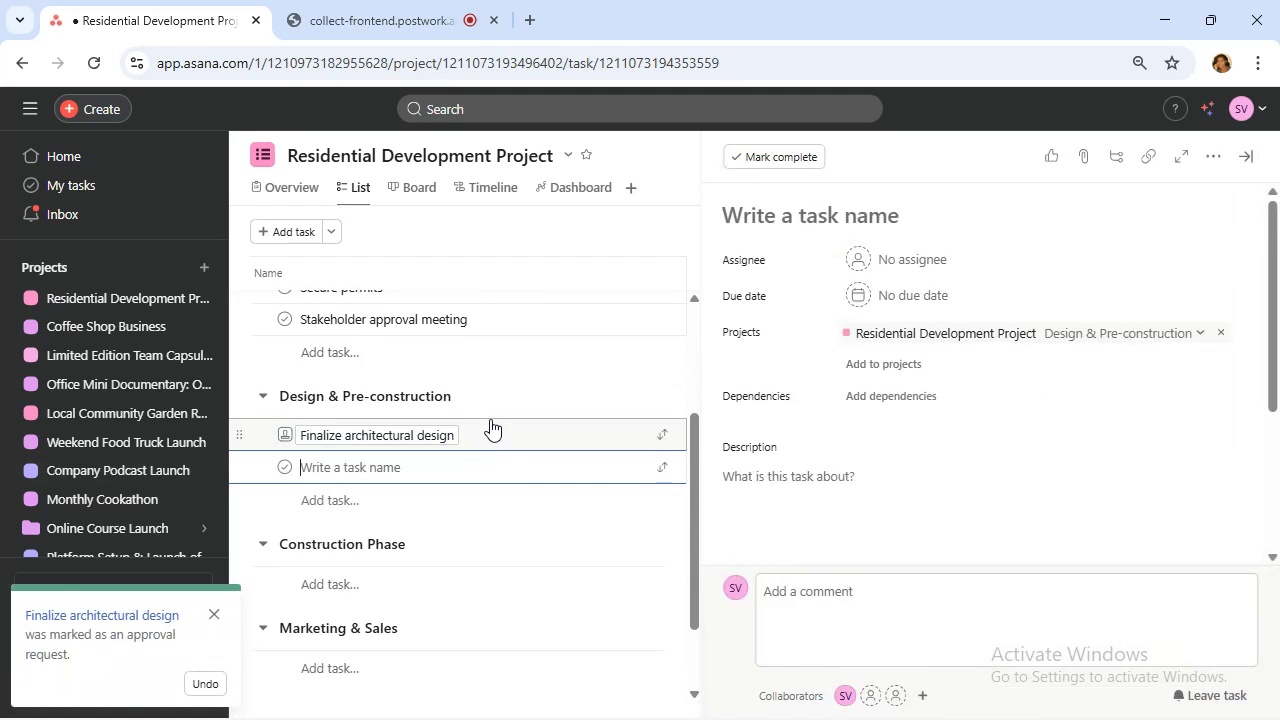 
type(Review sr)
key(Backspace)
type(tructural)
 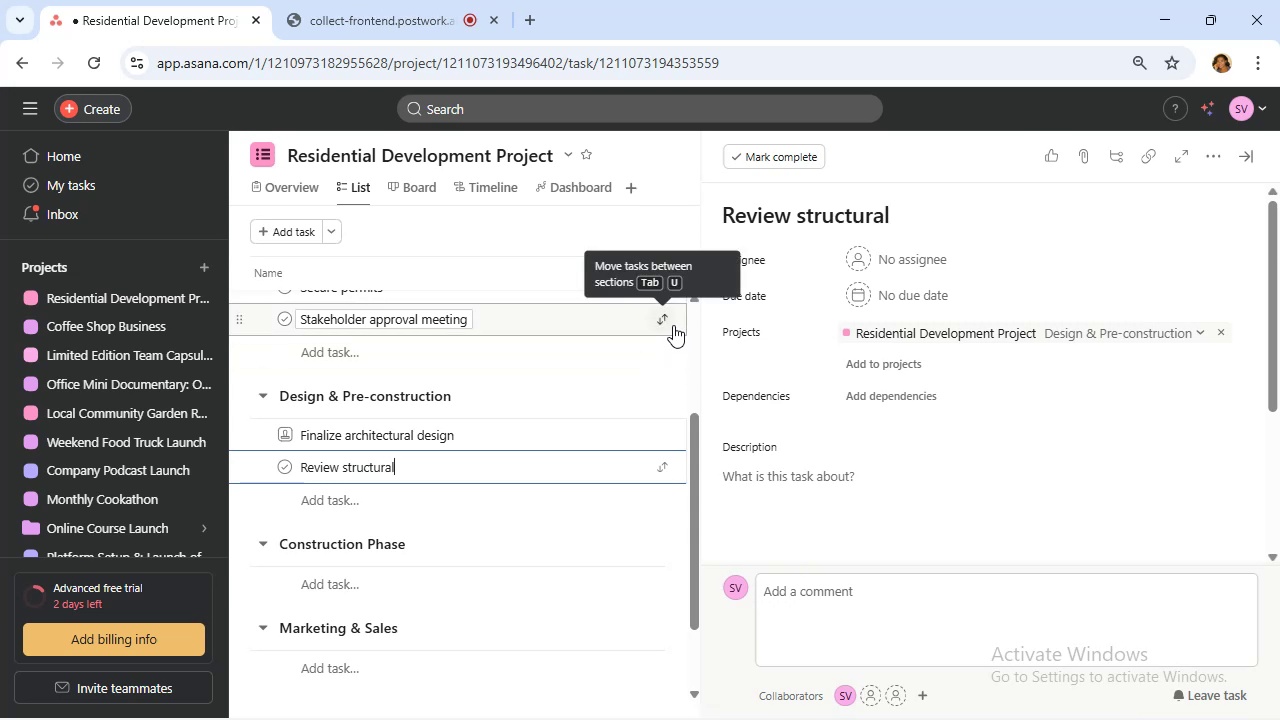 
type(, electrical, & plumbing plas)
 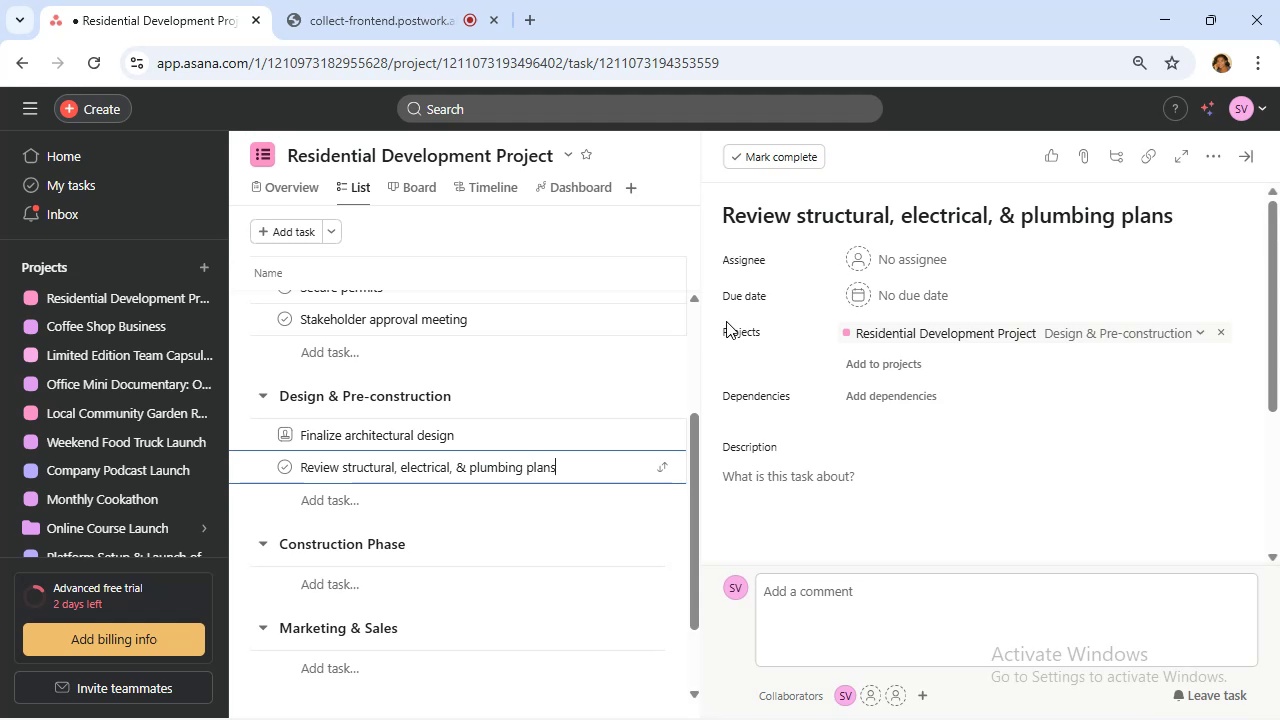 
wait(64.89)
 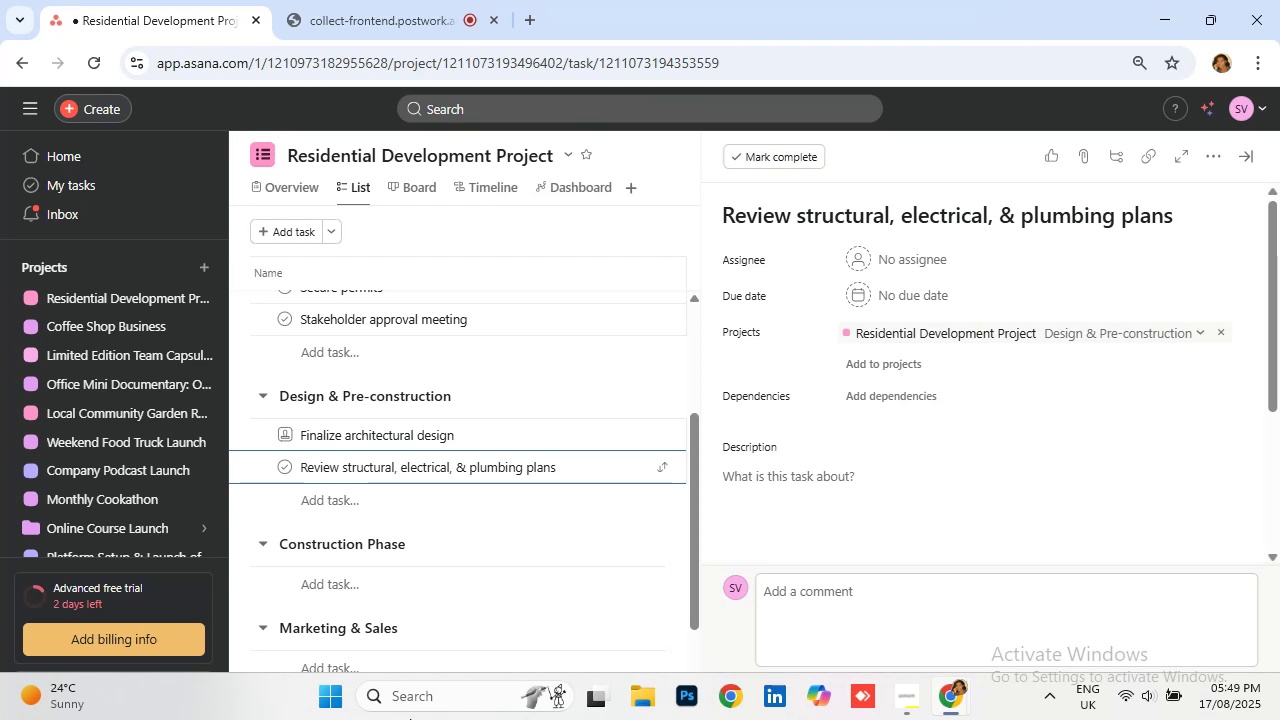 
left_click([356, 492])
 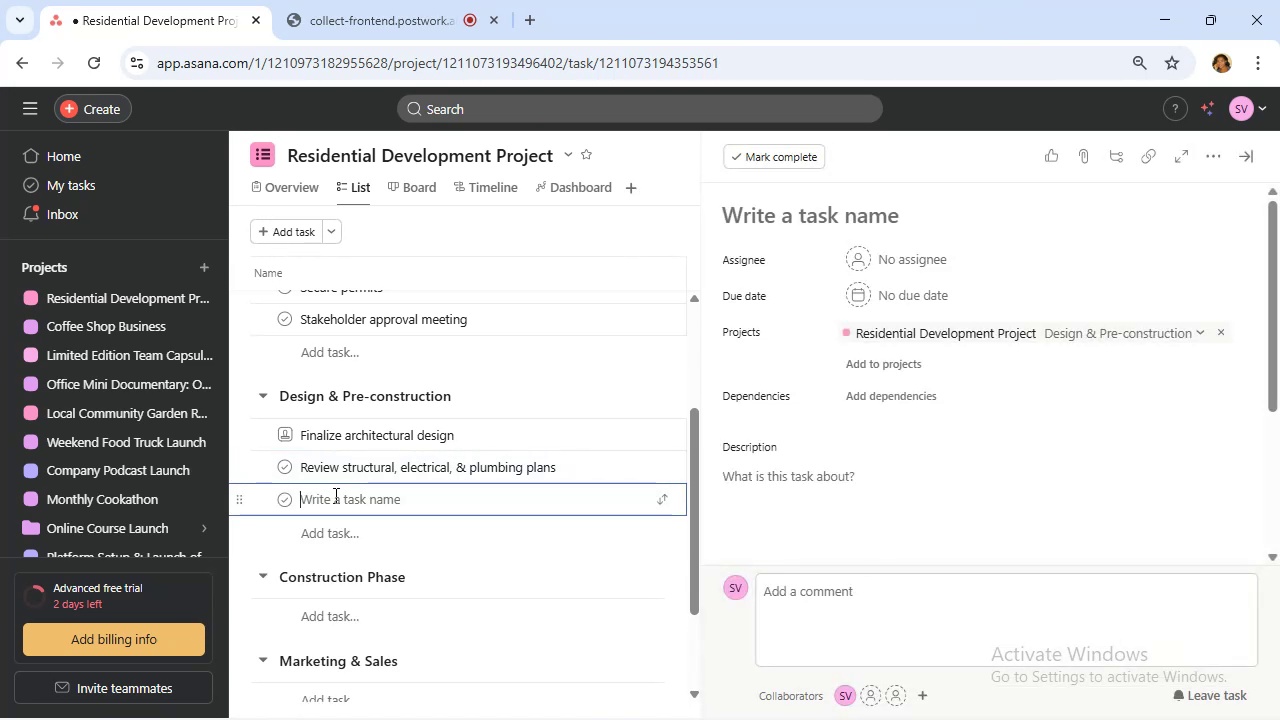 
wait(10.68)
 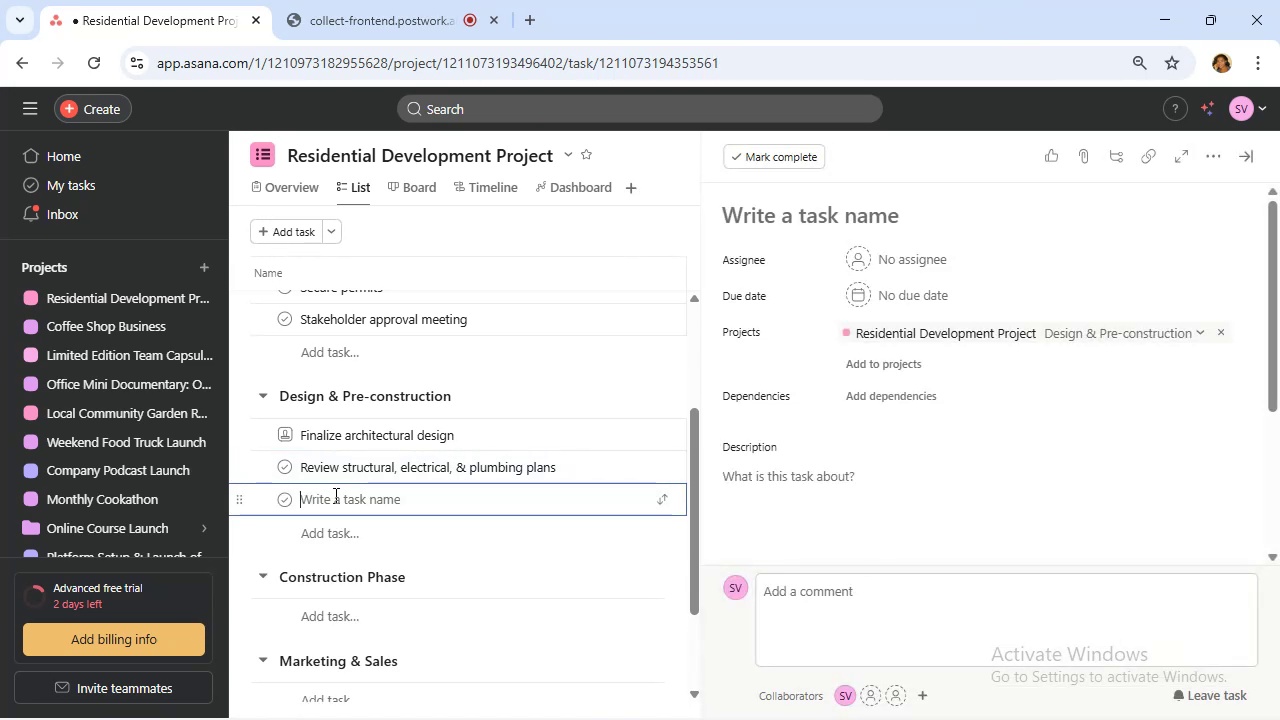 
type(Select general contractor)
 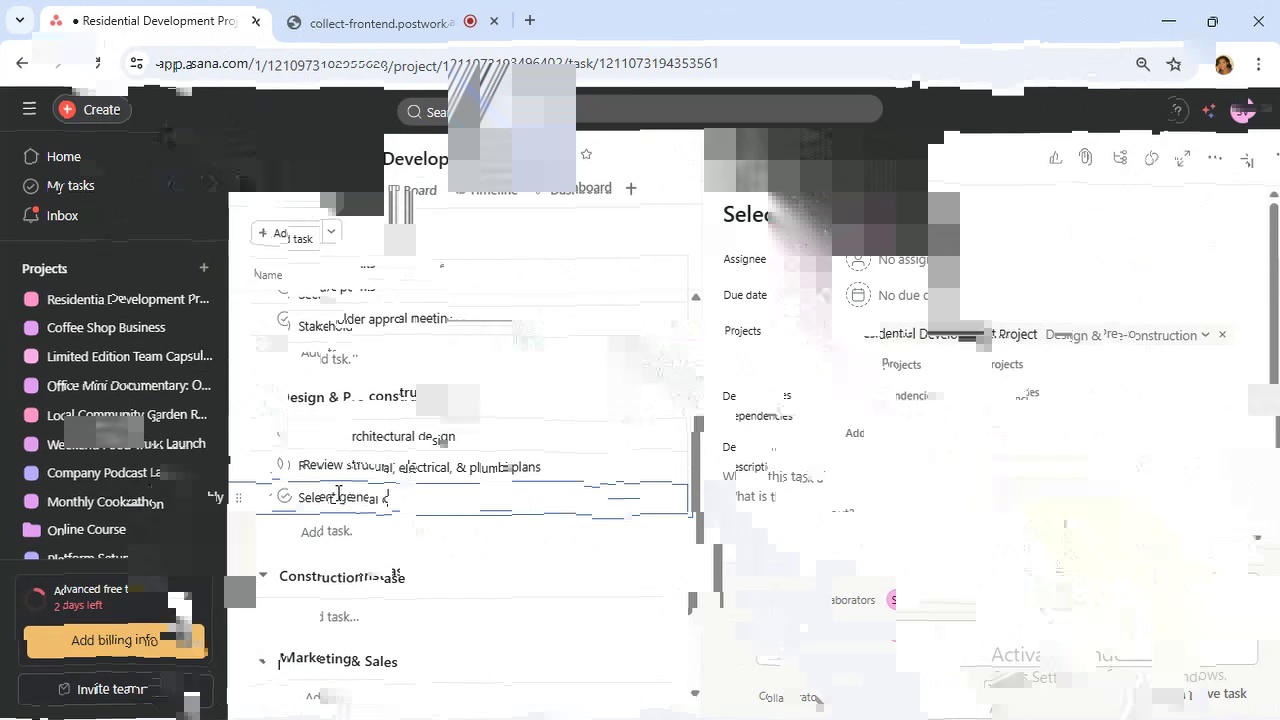 
wait(13.08)
 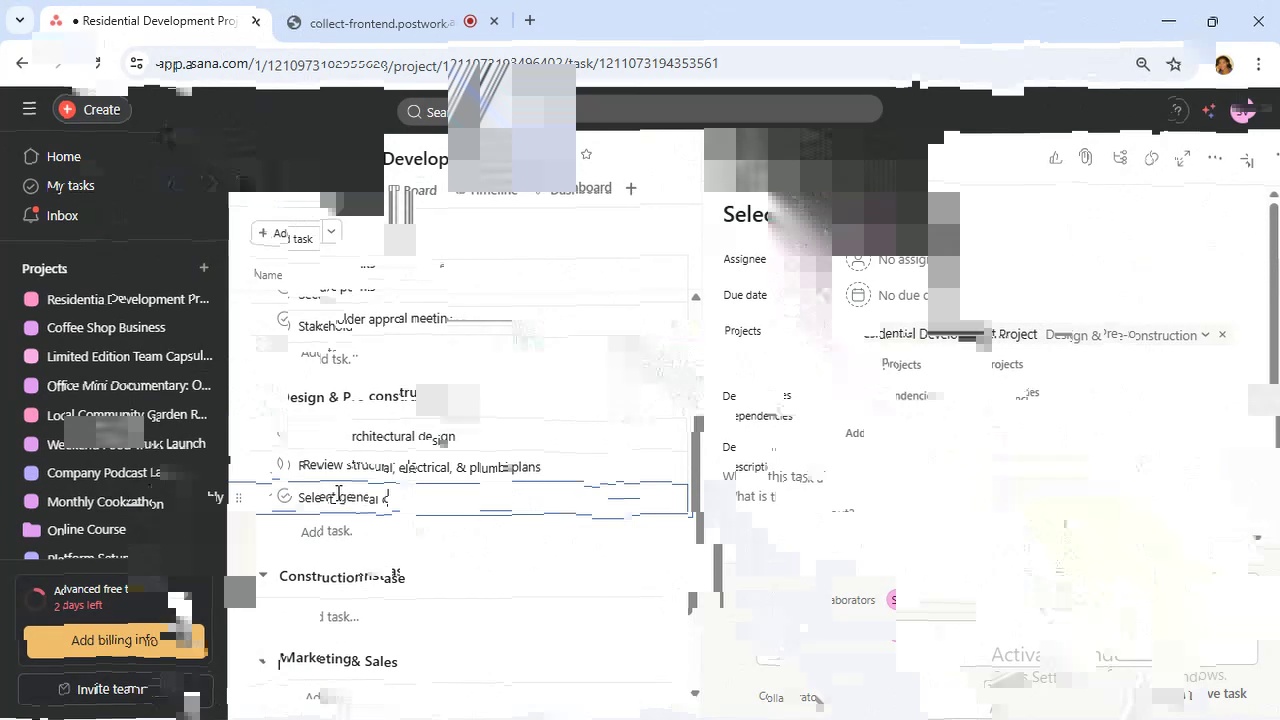 
scroll: coordinate [847, 499], scroll_direction: down, amount: 4.0
 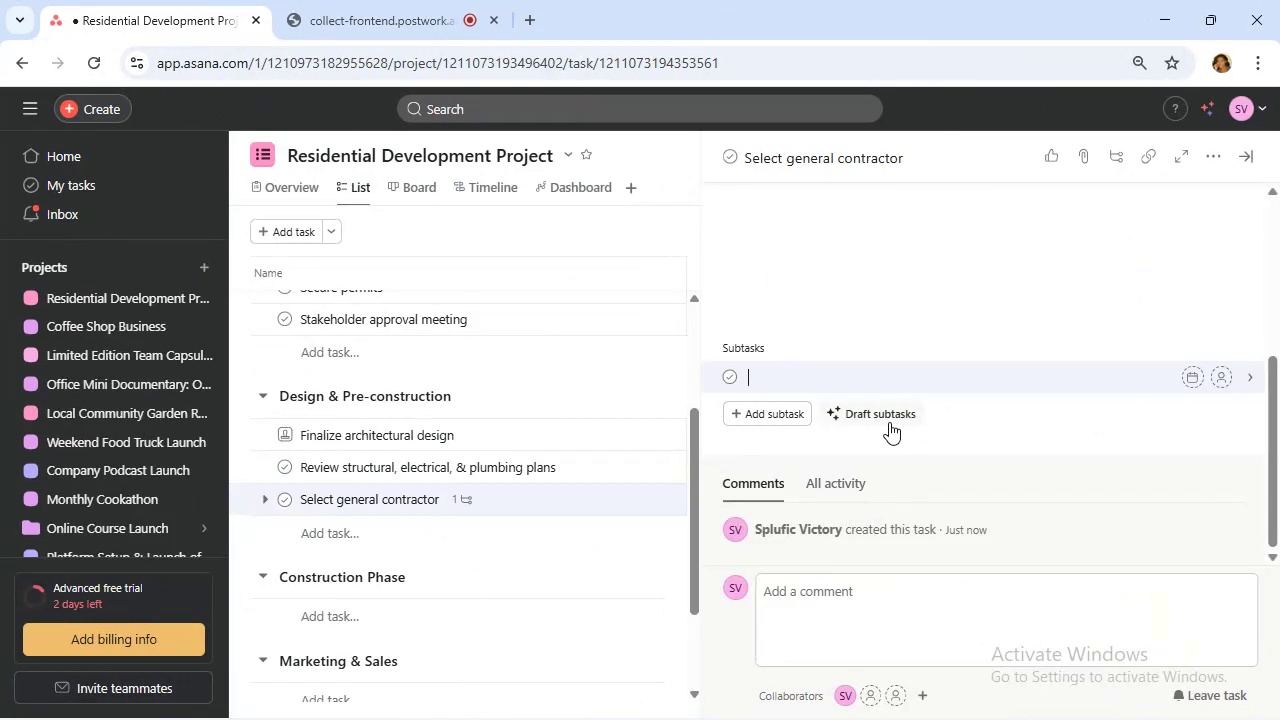 
type(Contractor Signed)
 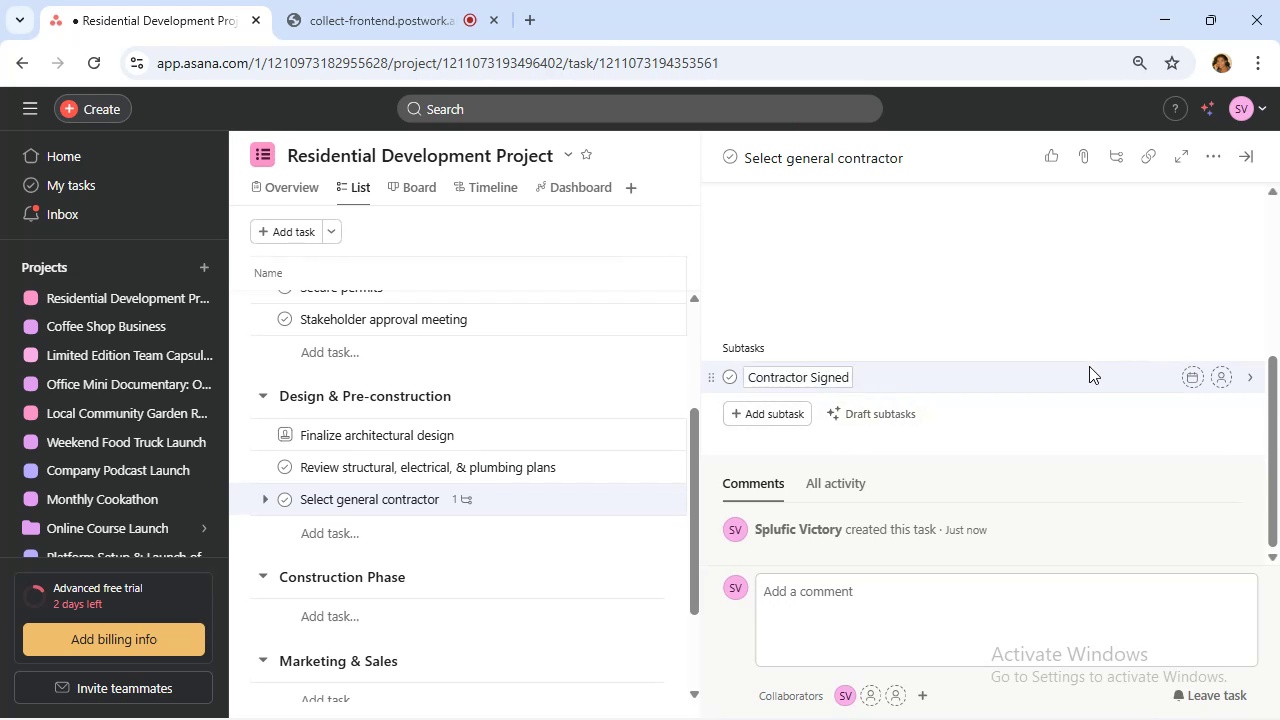 
left_click([1139, 371])
 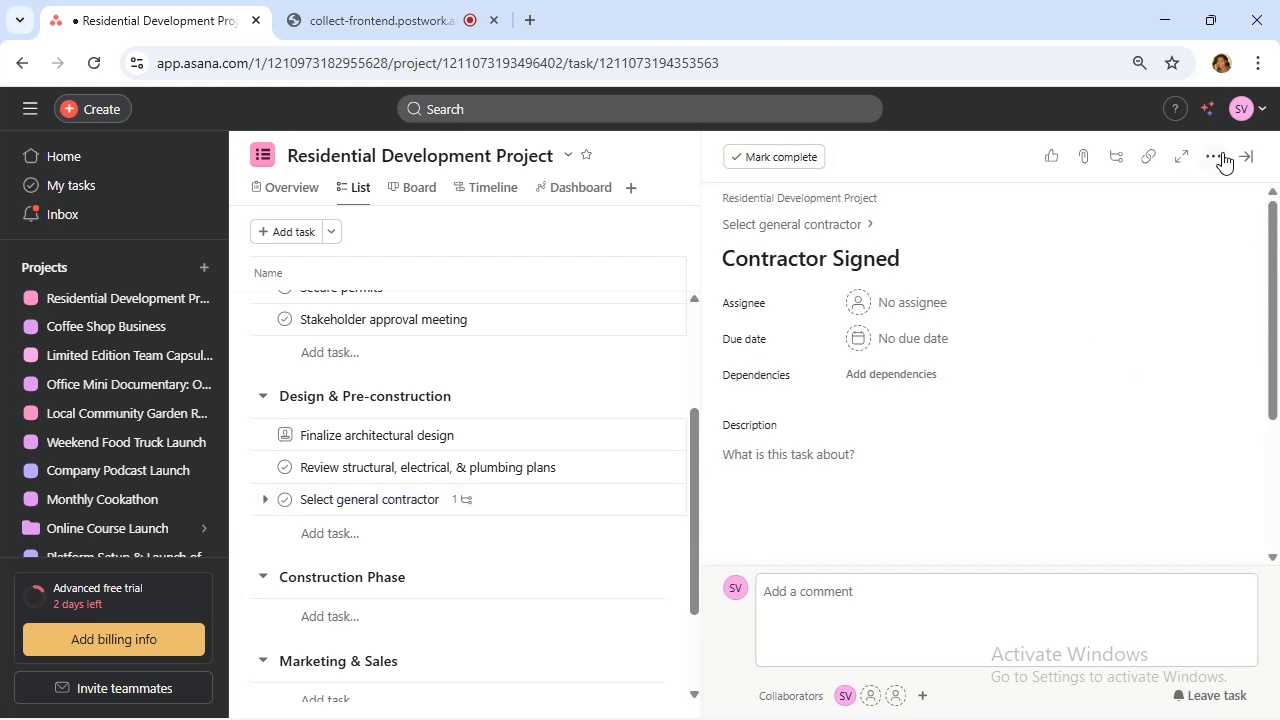 
left_click([1223, 150])
 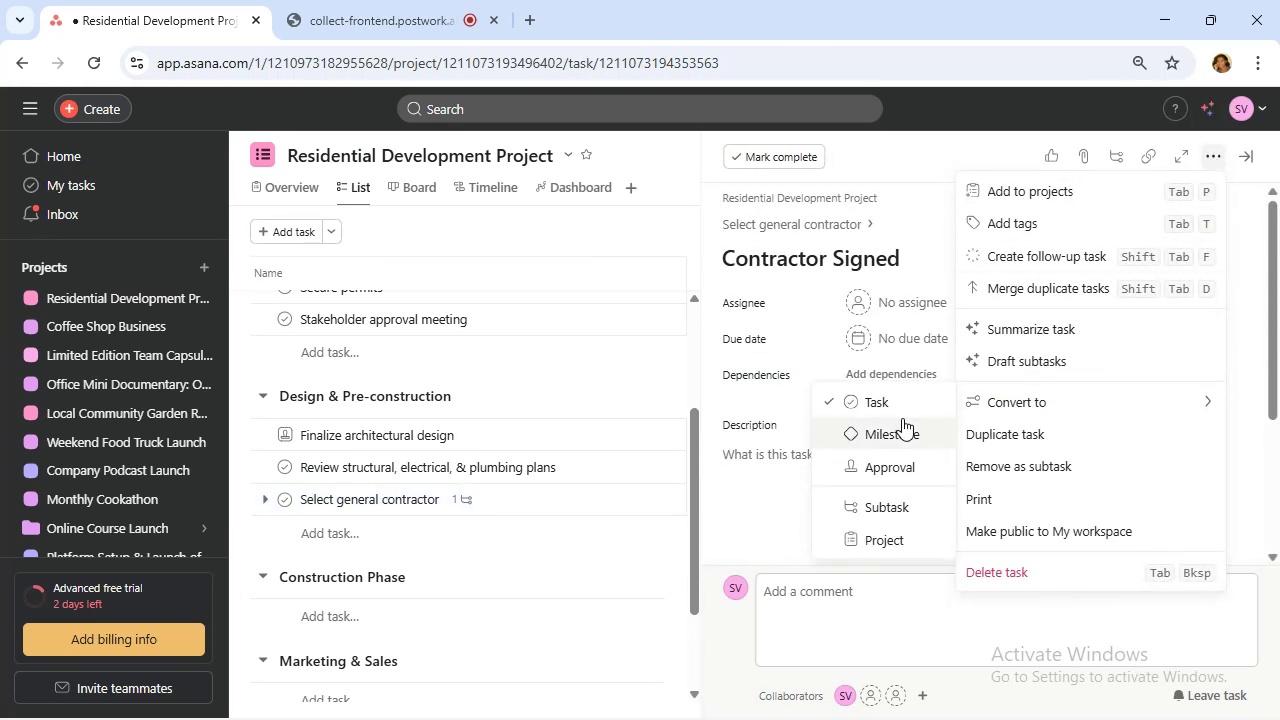 
left_click([898, 439])
 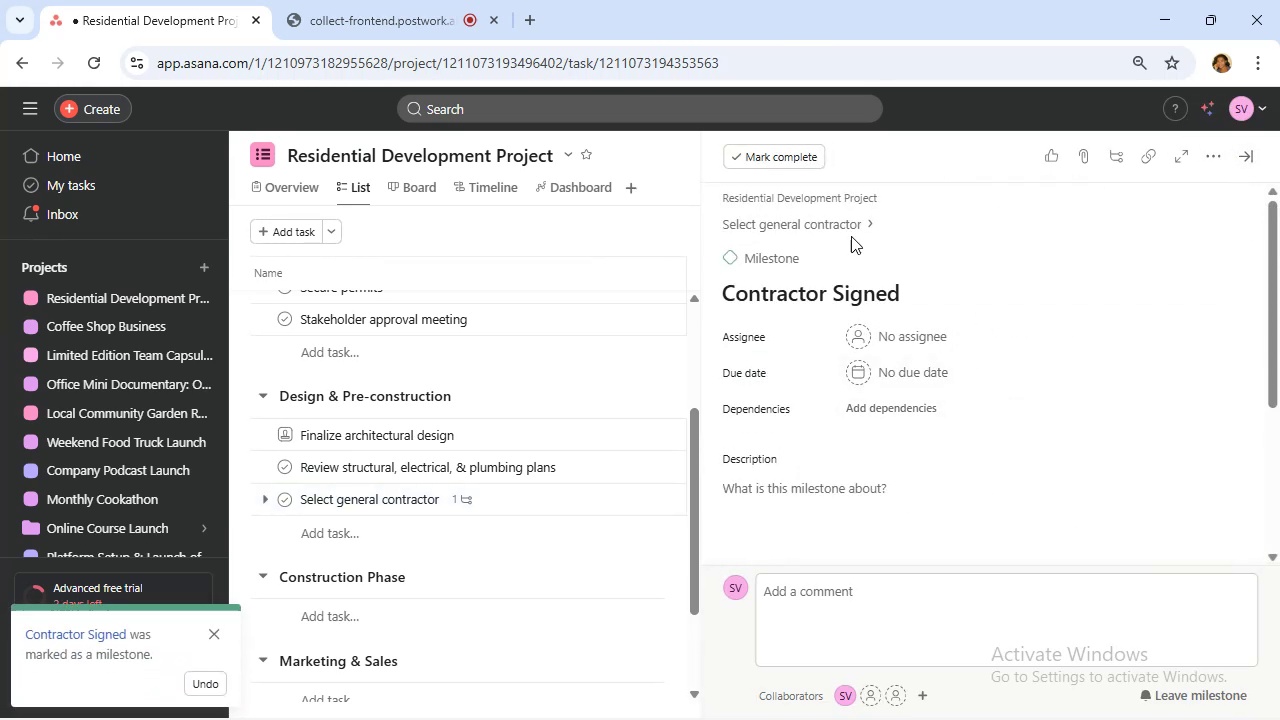 
scroll: coordinate [898, 345], scroll_direction: down, amount: 4.0
 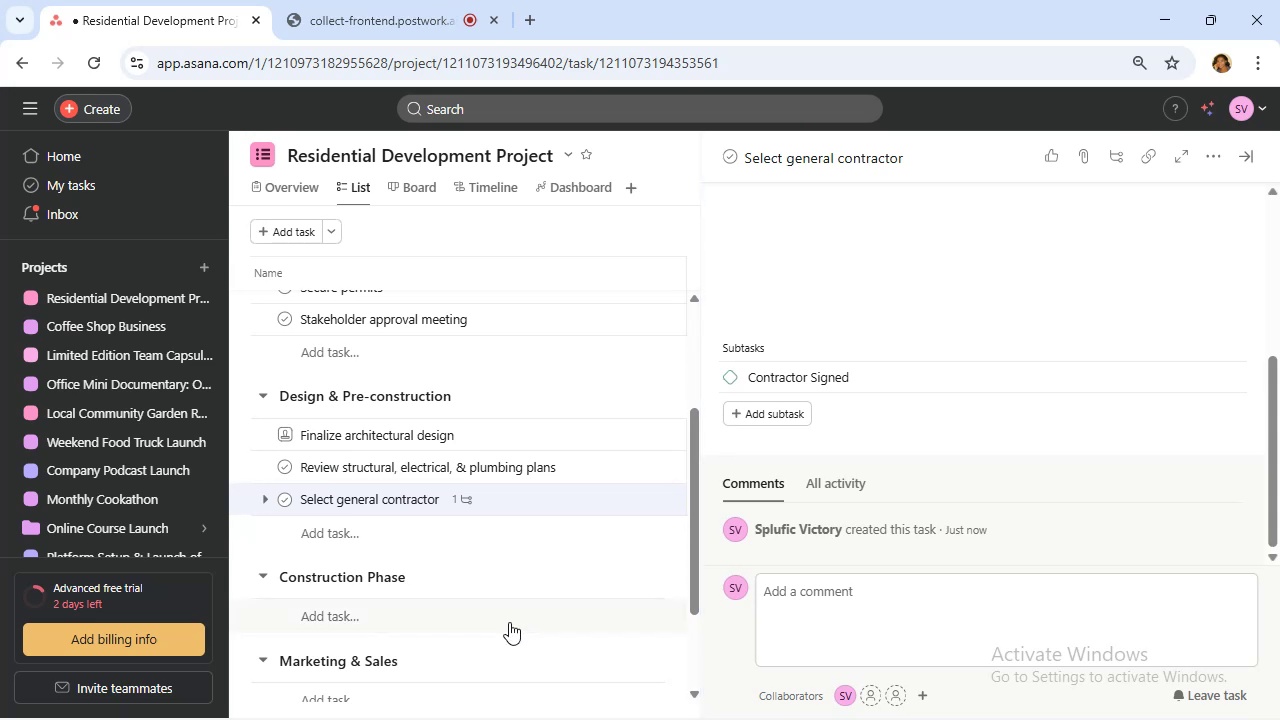 
wait(18.28)
 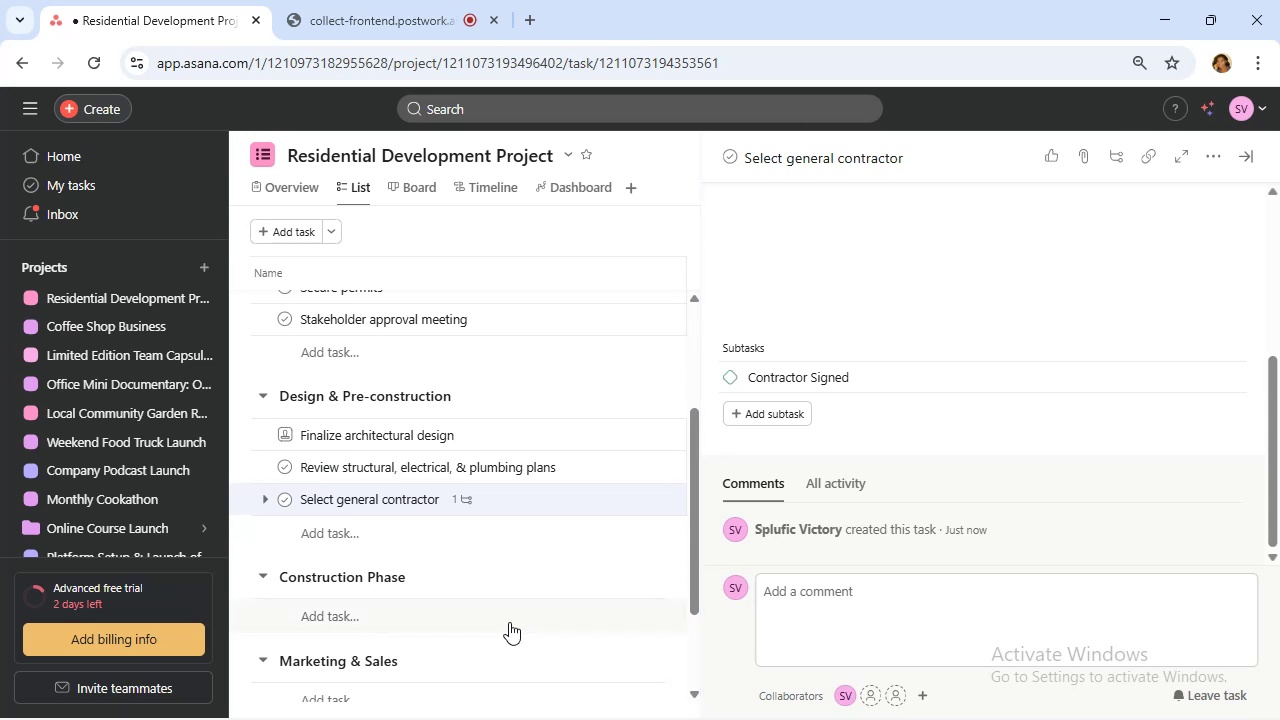 
scroll: coordinate [401, 546], scroll_direction: down, amount: 1.0
 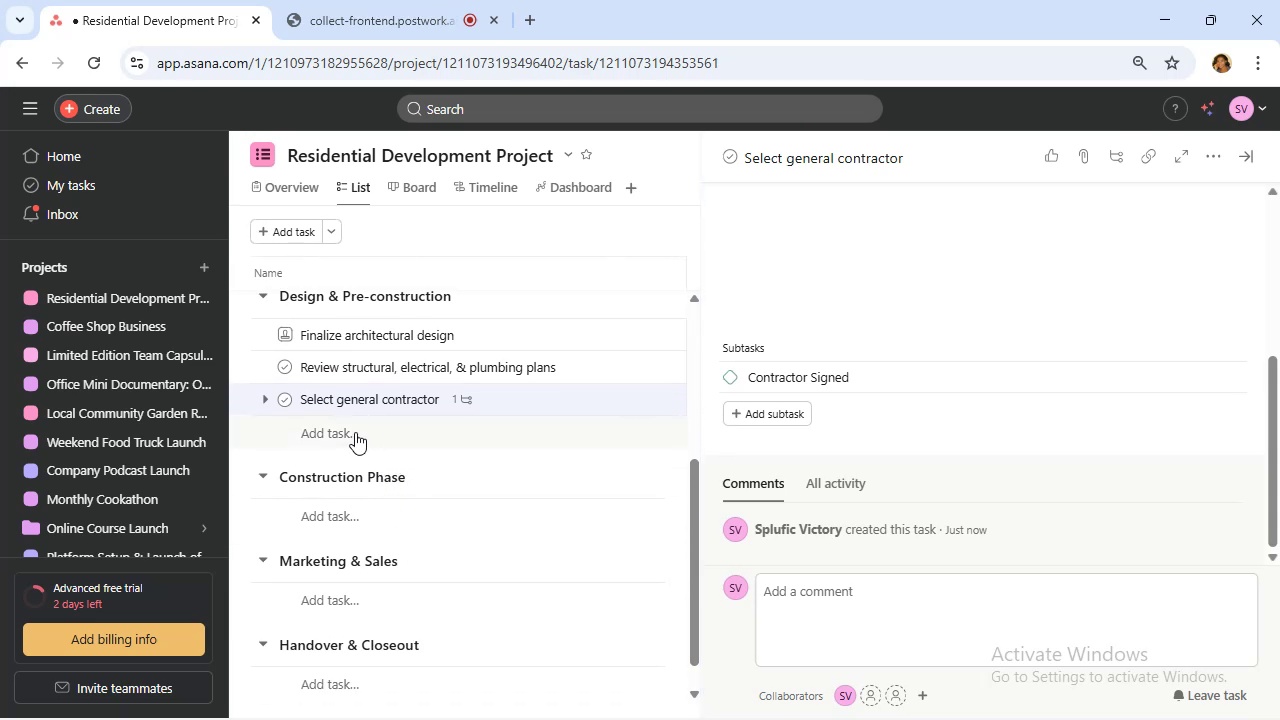 
mouse_move([320, 430])
 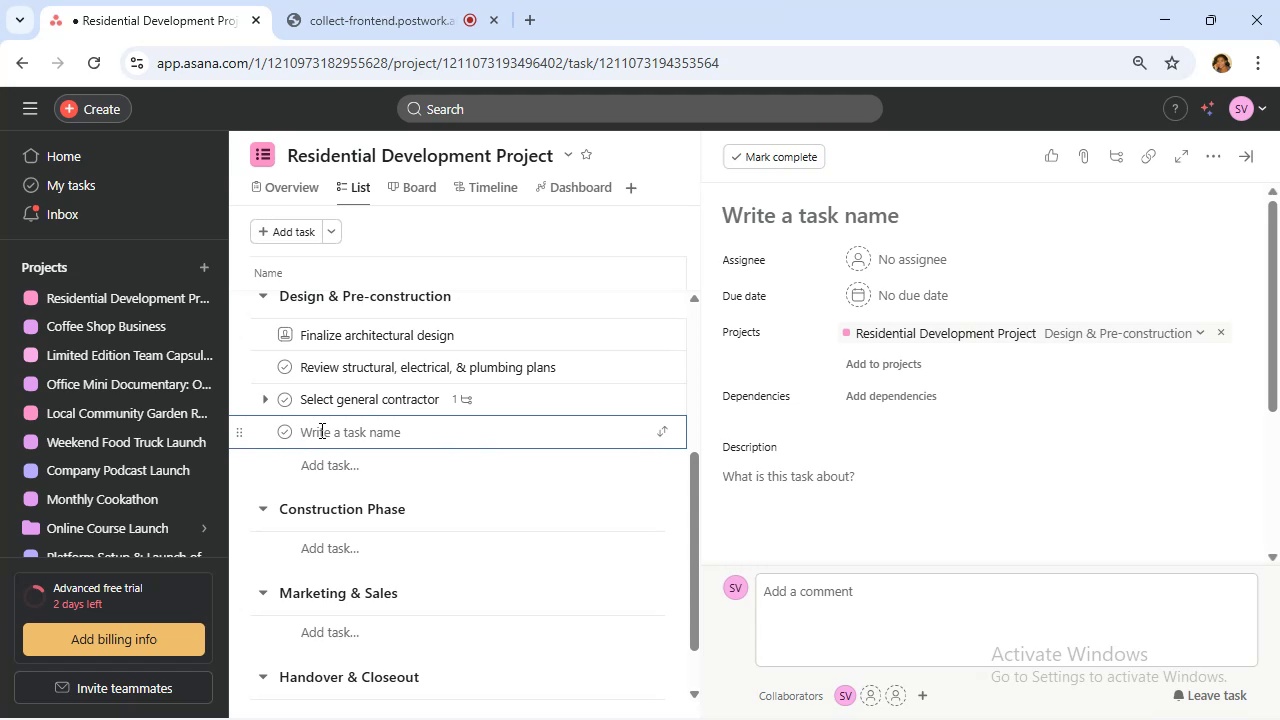 
wait(5.95)
 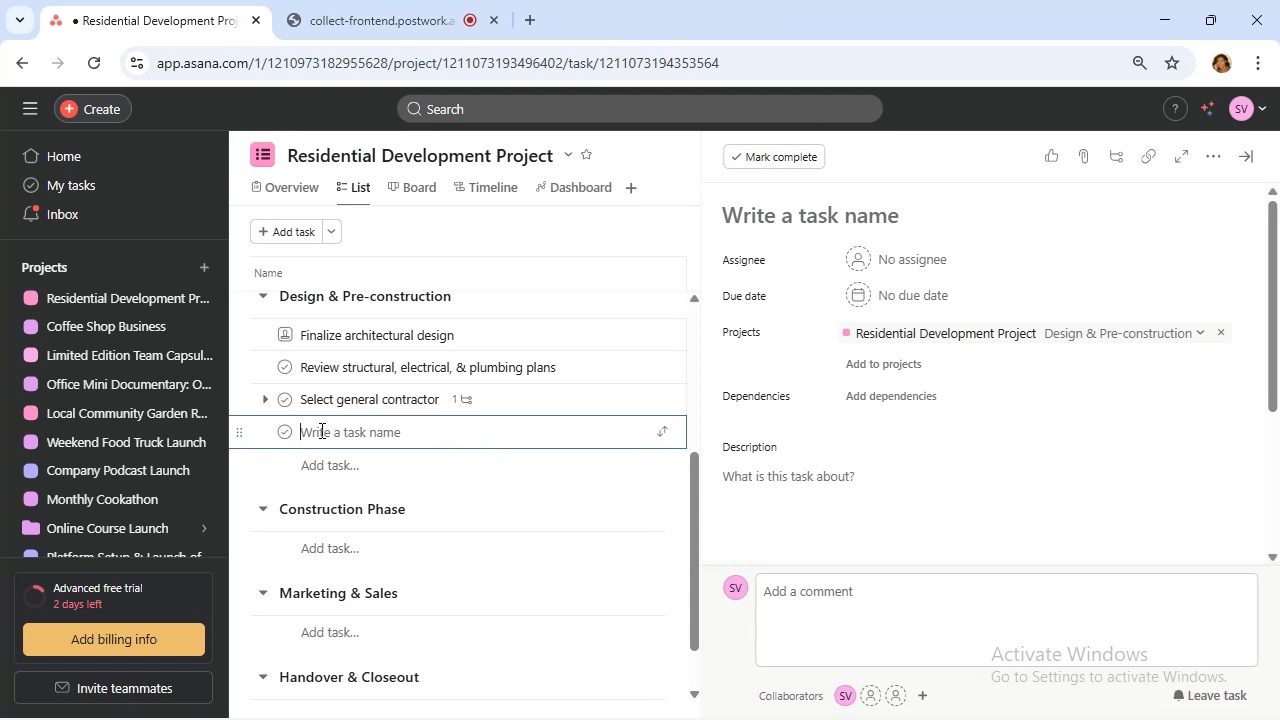 
type(COnduct pre-construction risk assessment)
 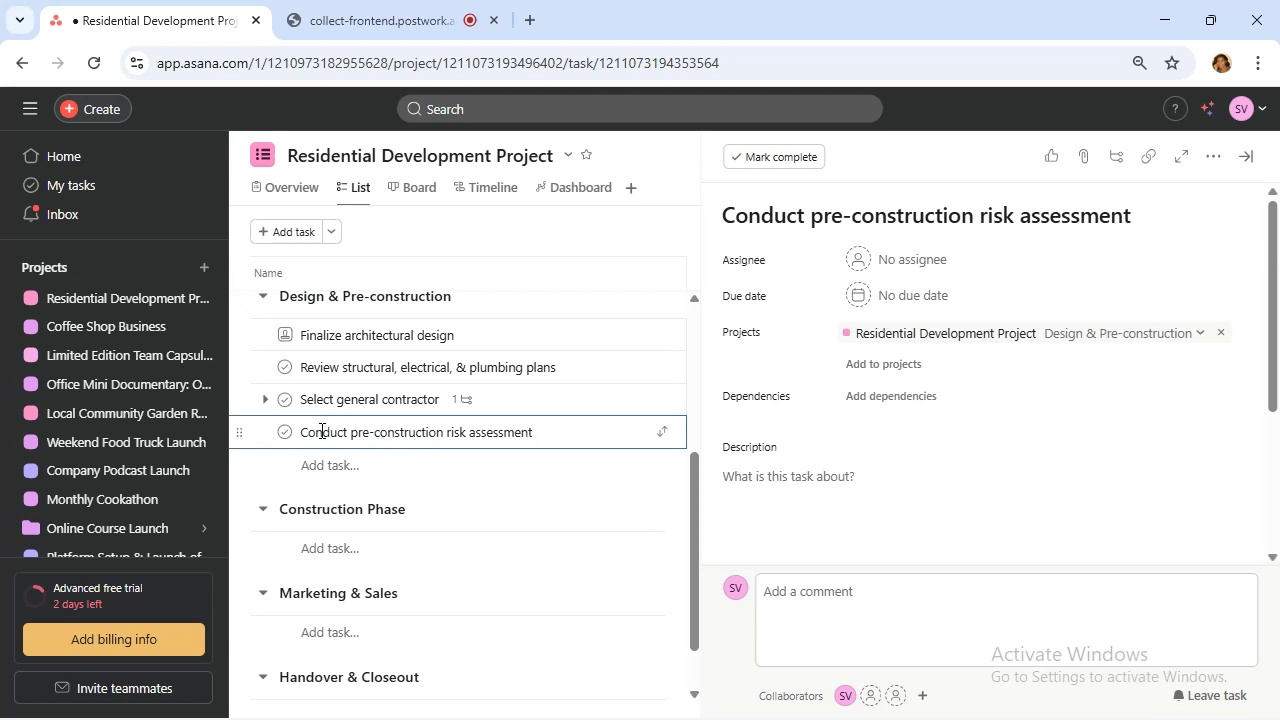 
left_click([314, 464])
 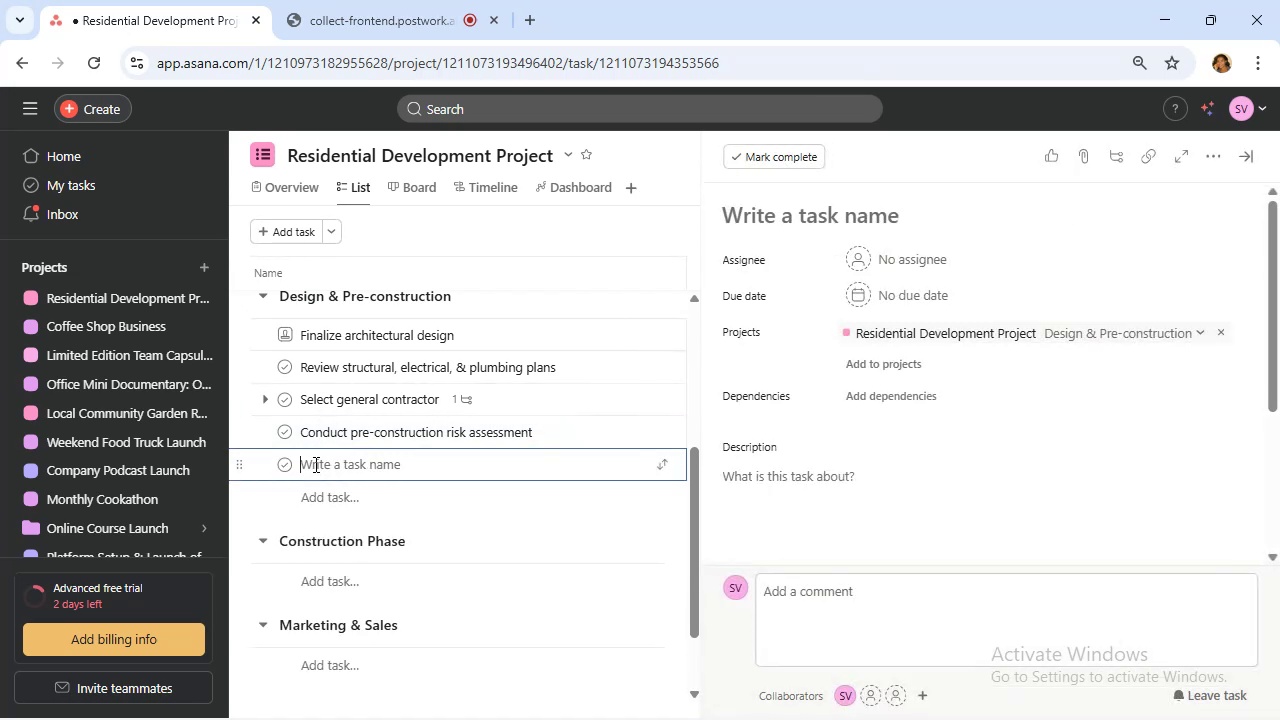 
type(Site preparation pln)
 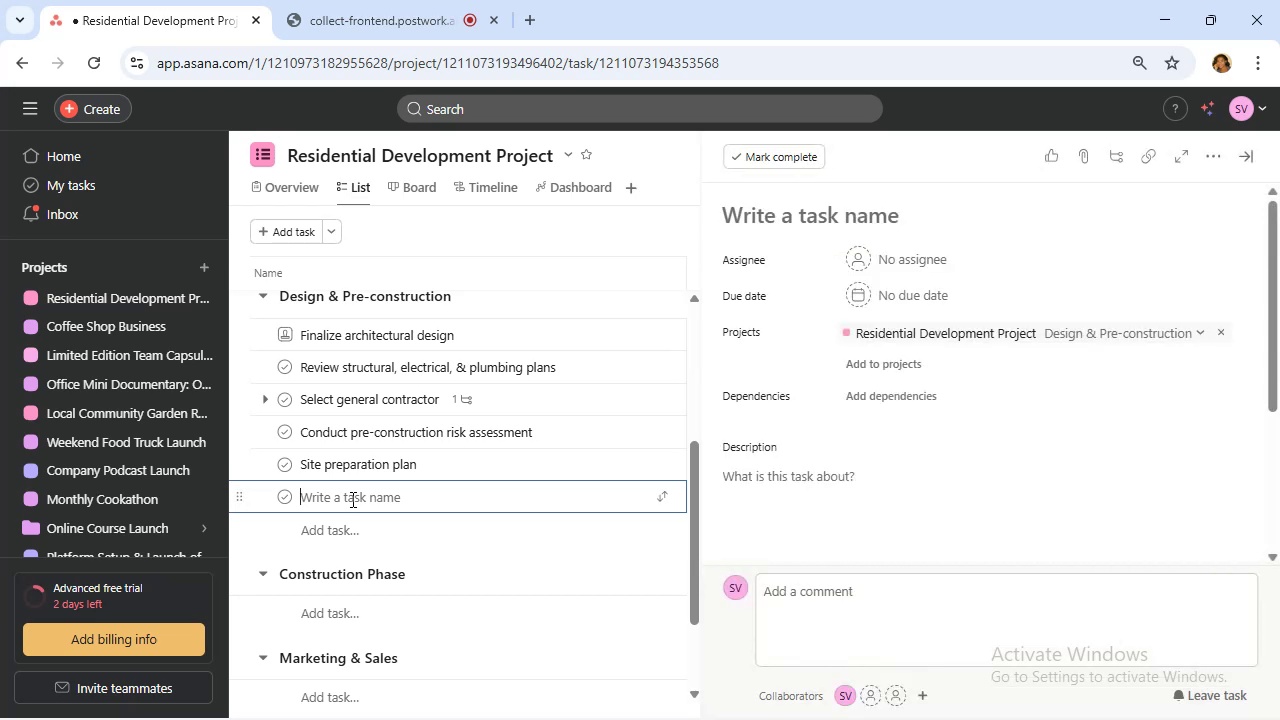 
wait(15.84)
 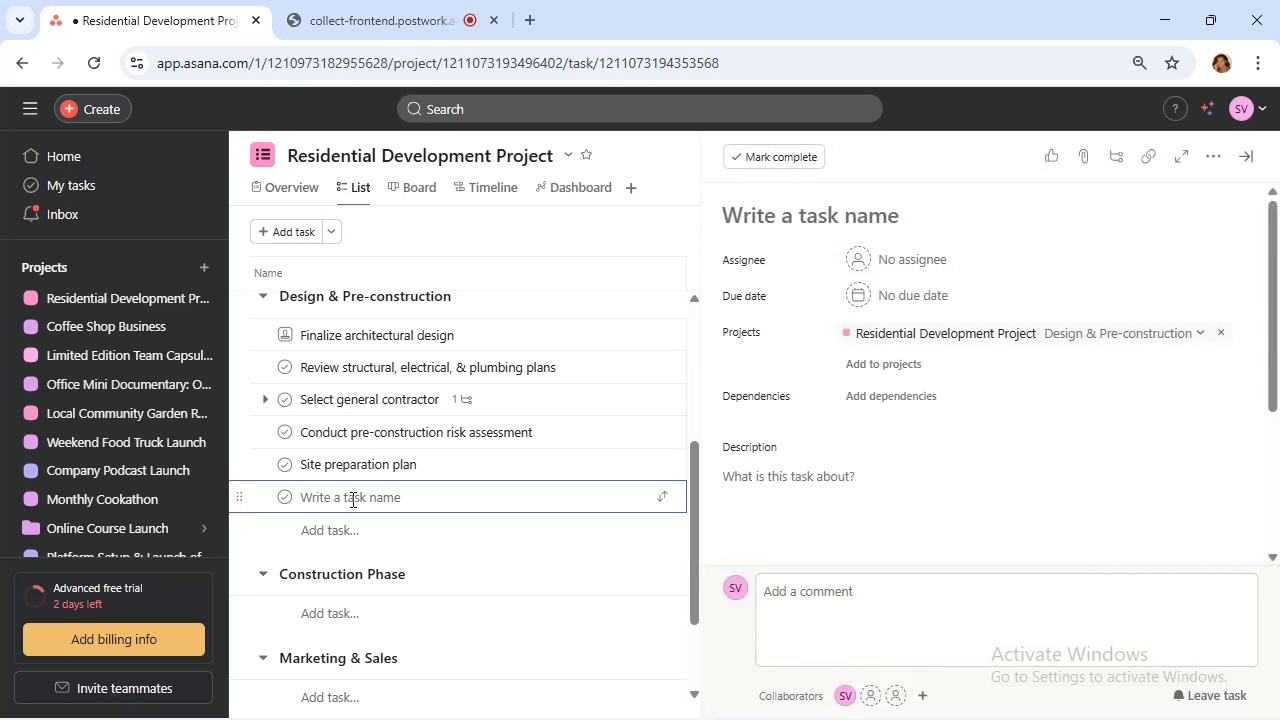 
type(VEM)
key(Backspace)
type(ndor)
 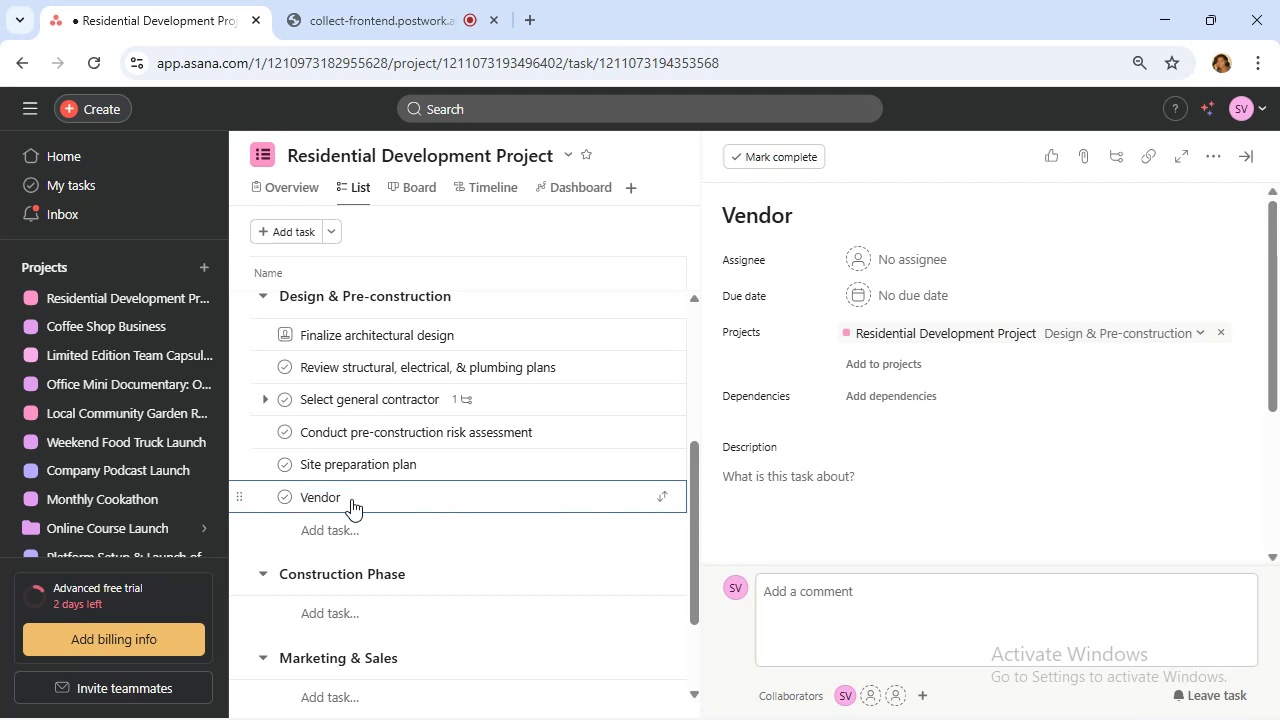 
wait(8.82)
 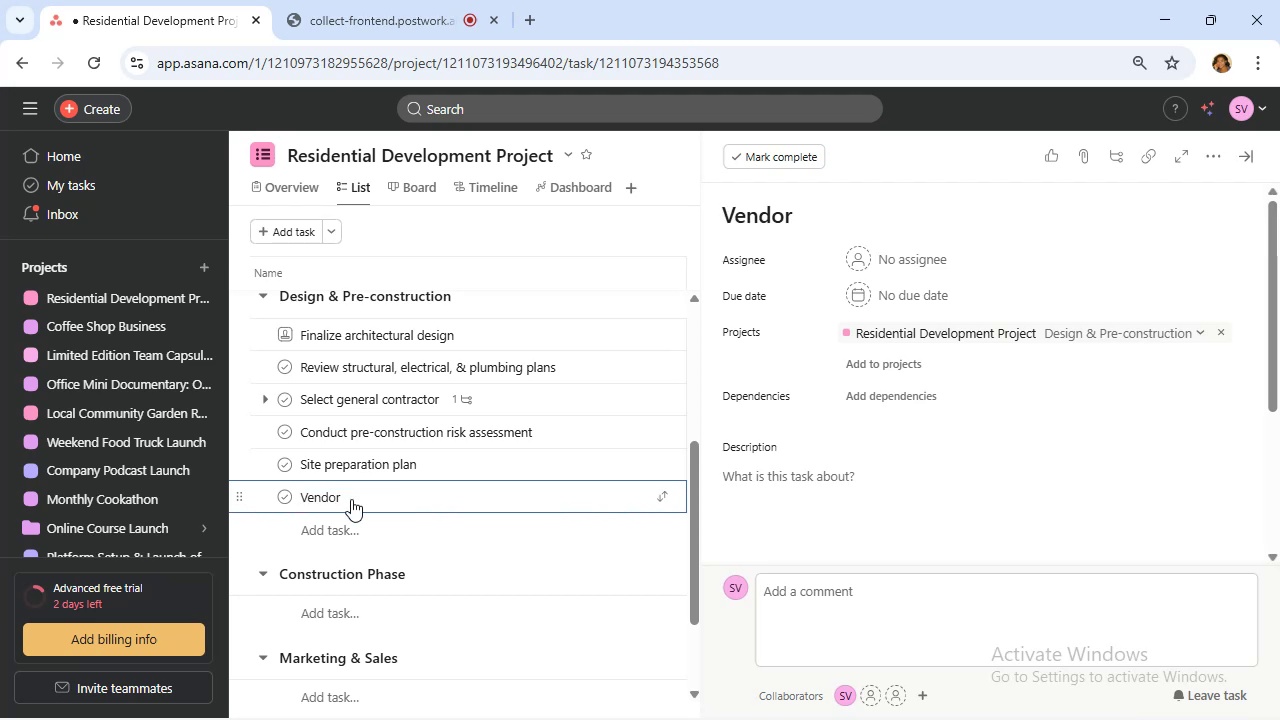 
key(Space)
 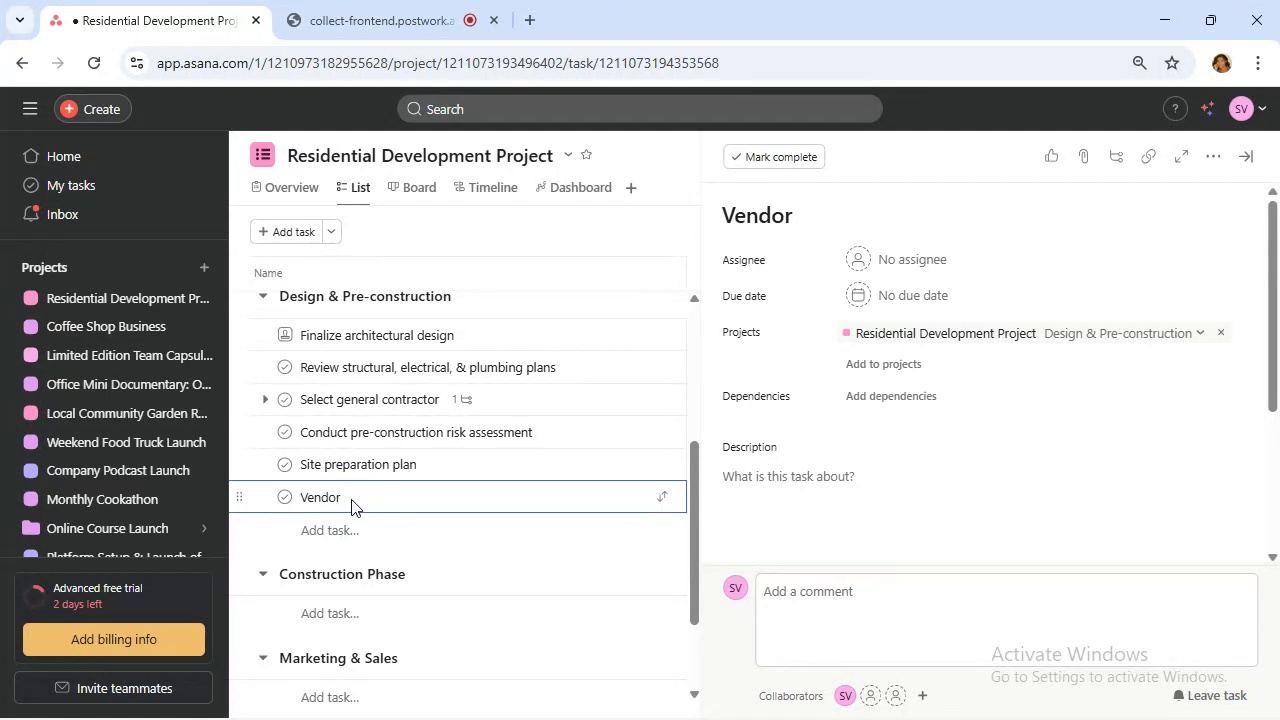 
key(Shift+7)
 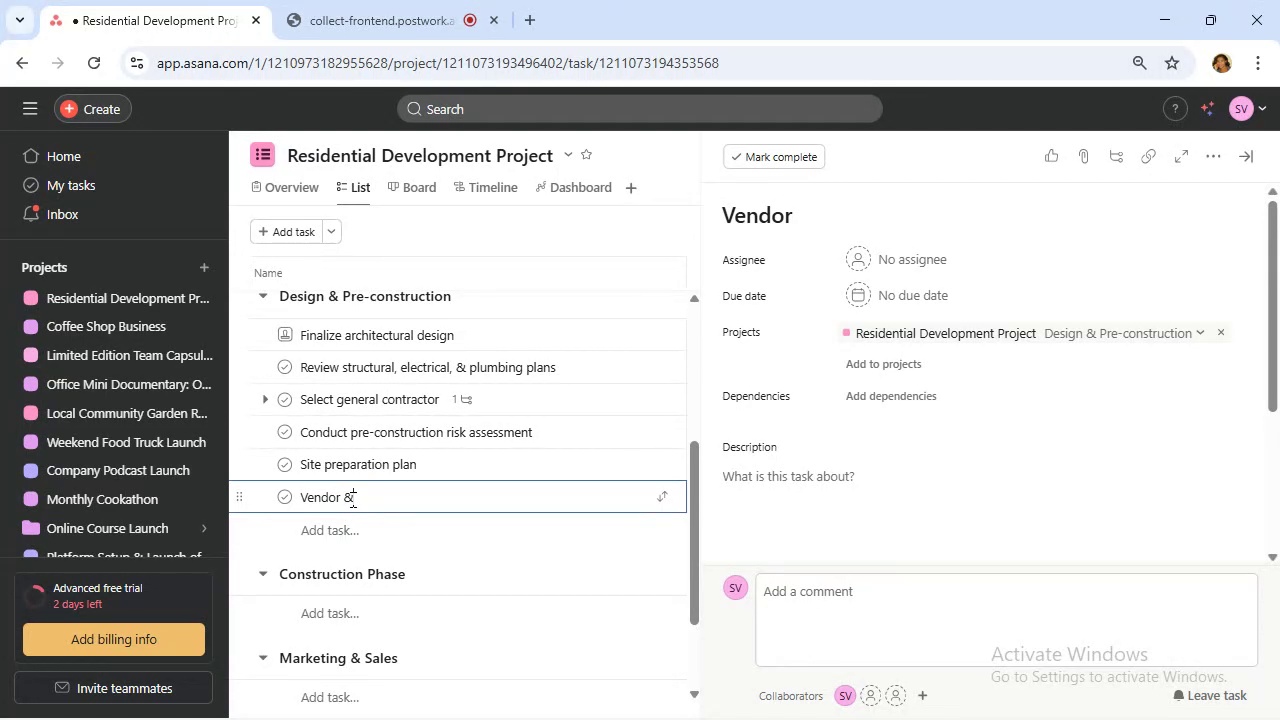 
key(Space)
 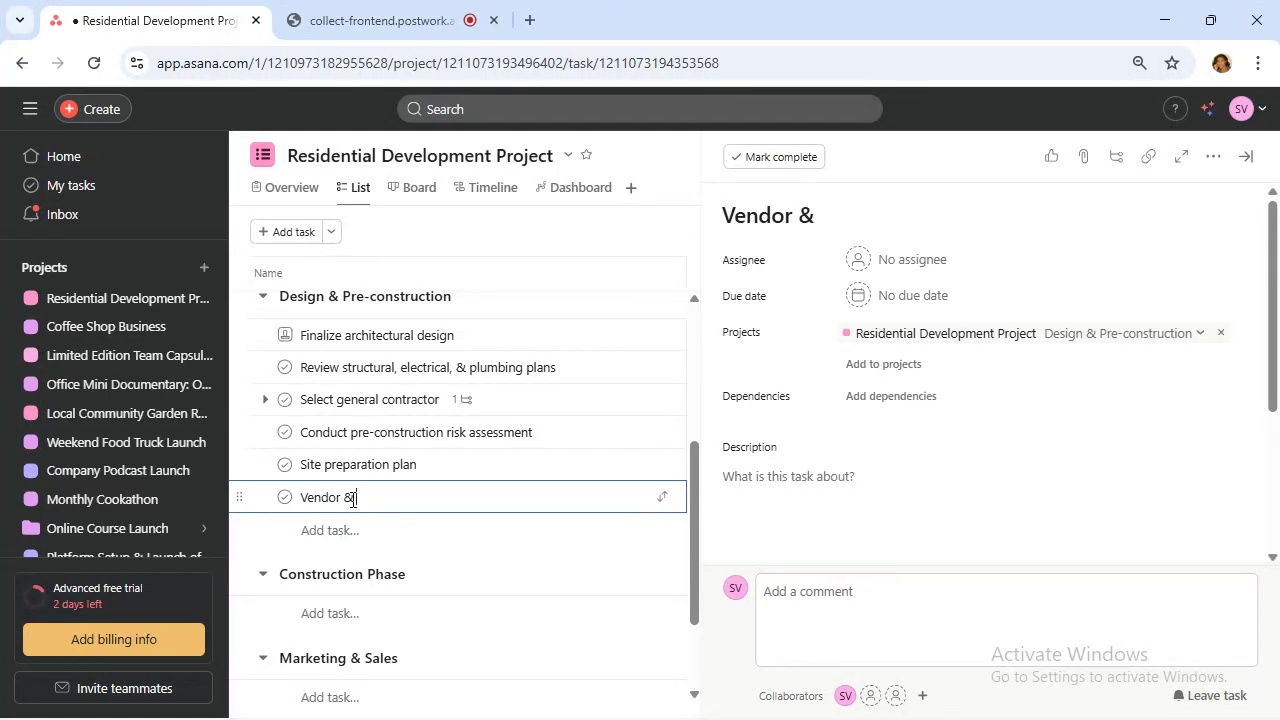 
key(S)
 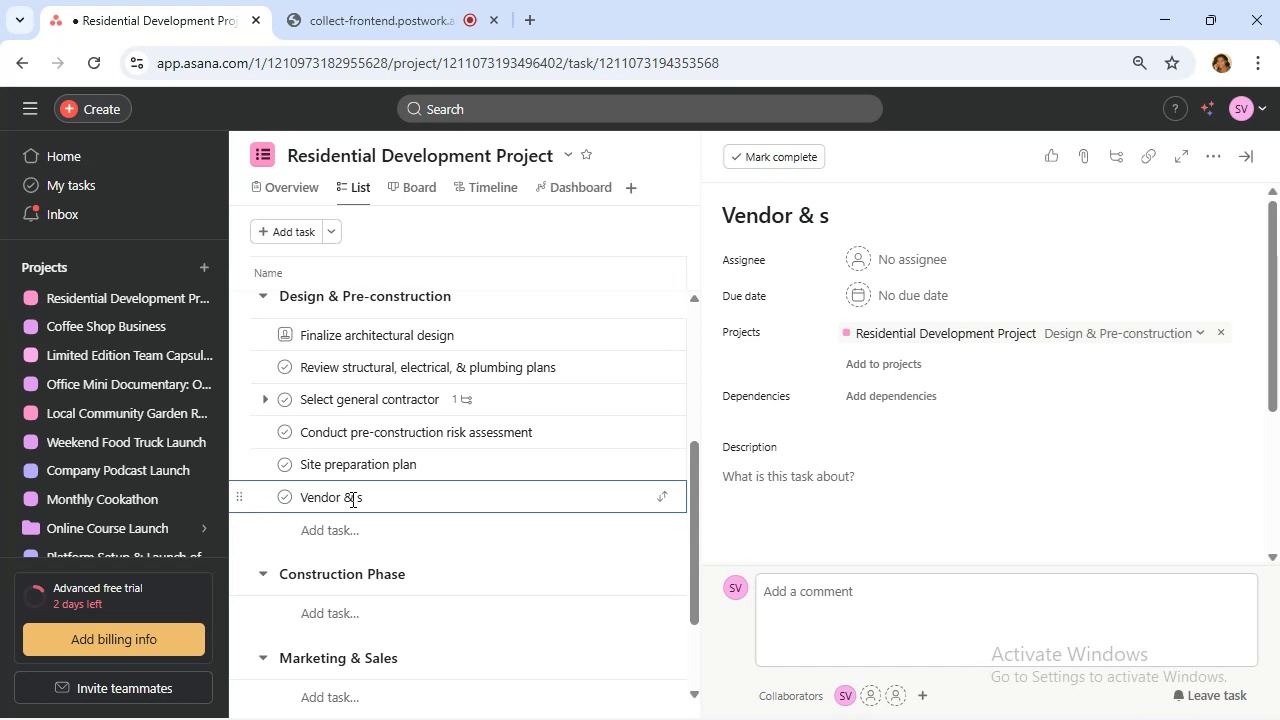 
wait(5.29)
 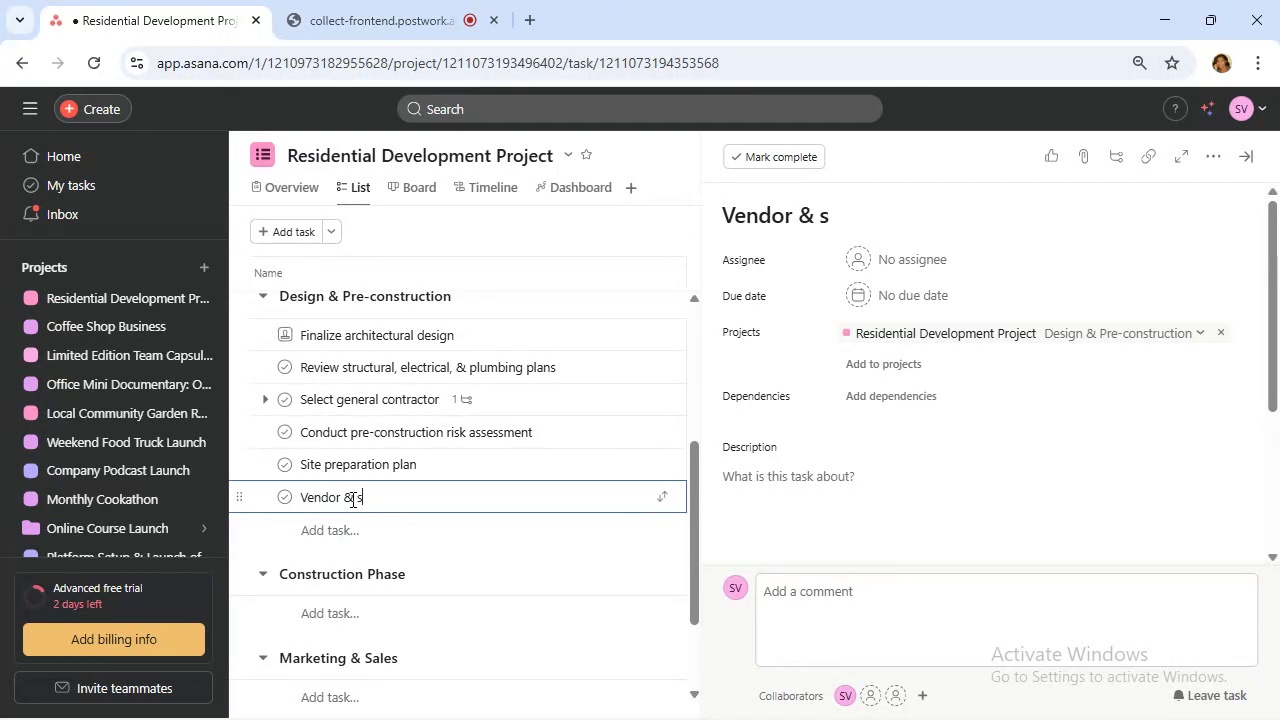 
type(upplier)
 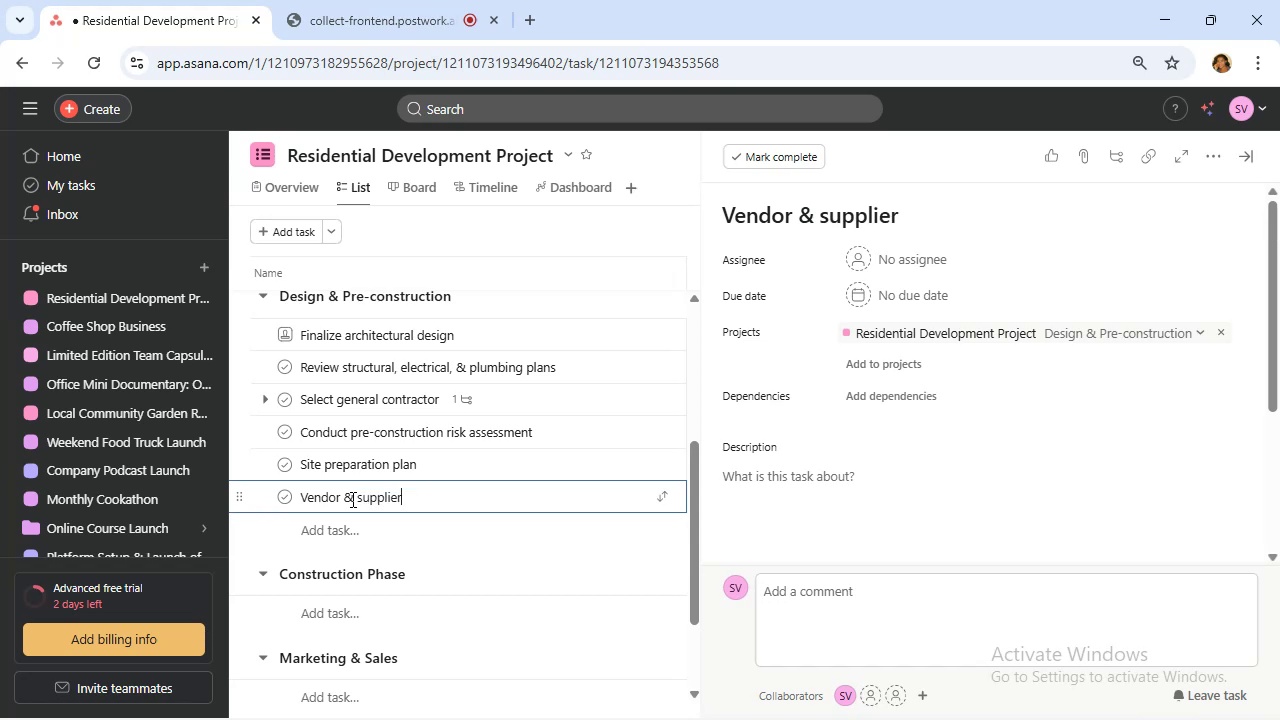 
wait(9.45)
 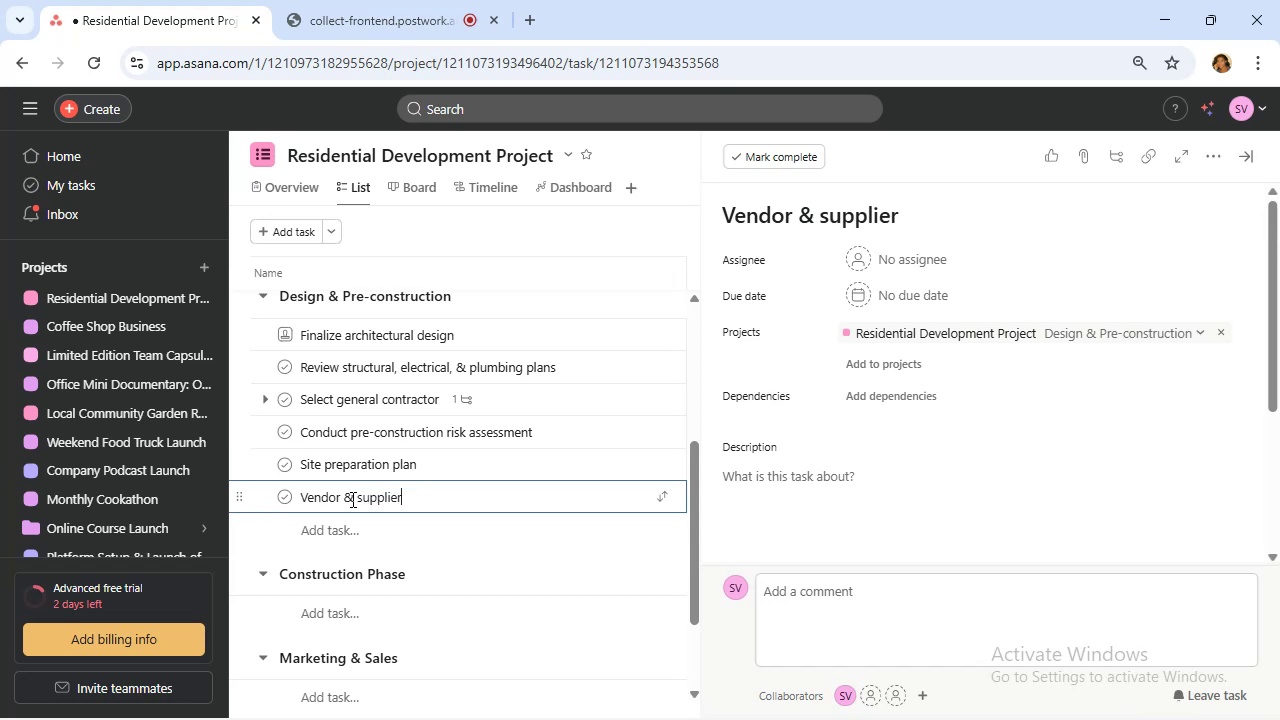 
type( selection)
 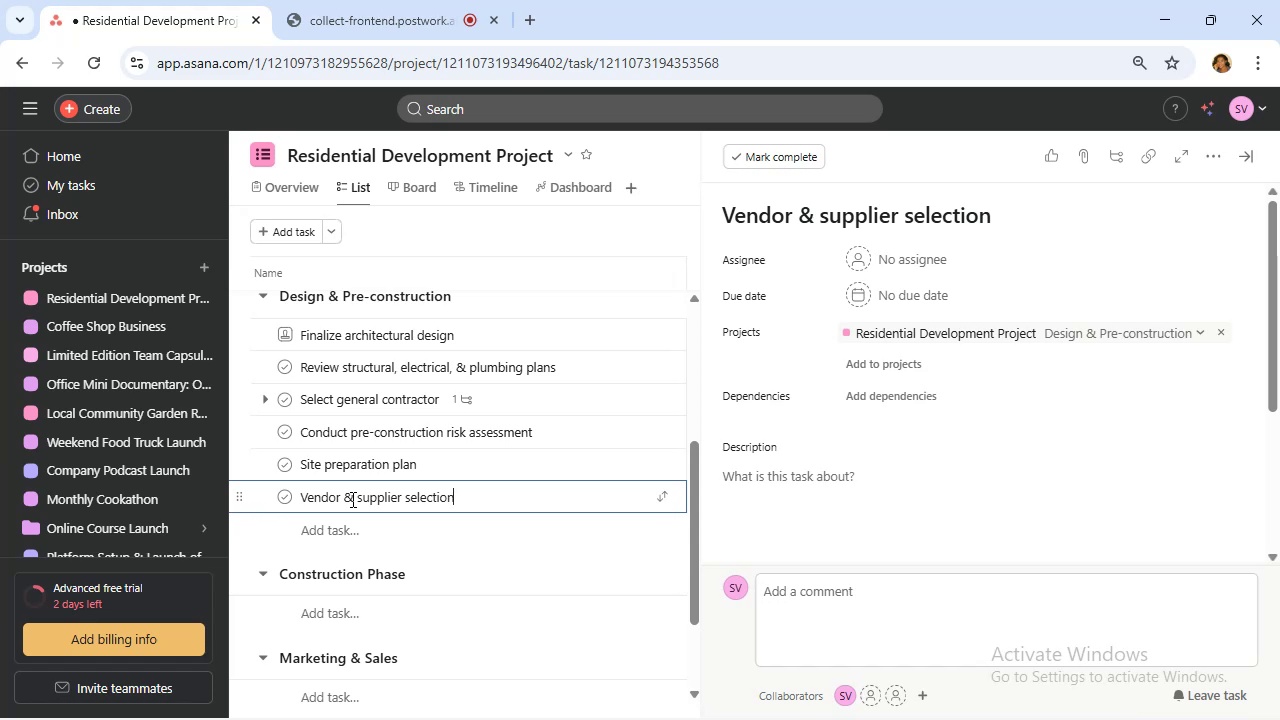 
wait(13.96)
 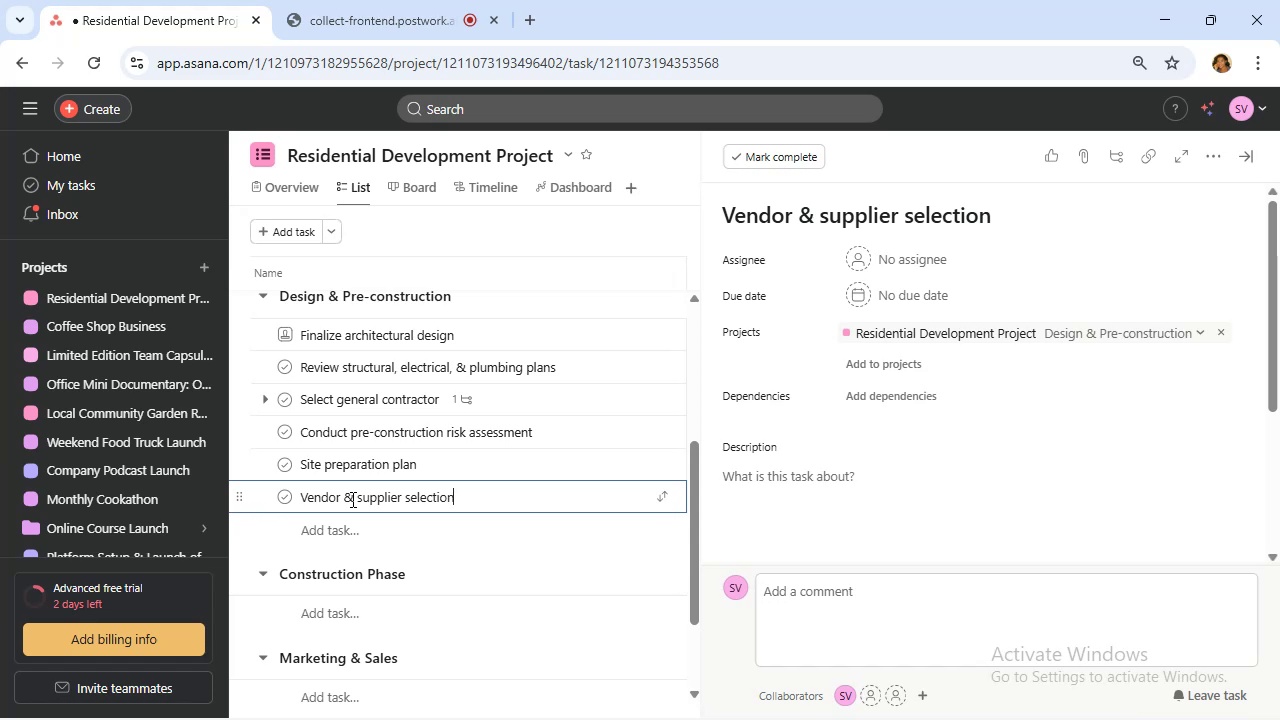 
scroll: coordinate [446, 504], scroll_direction: down, amount: 2.0
 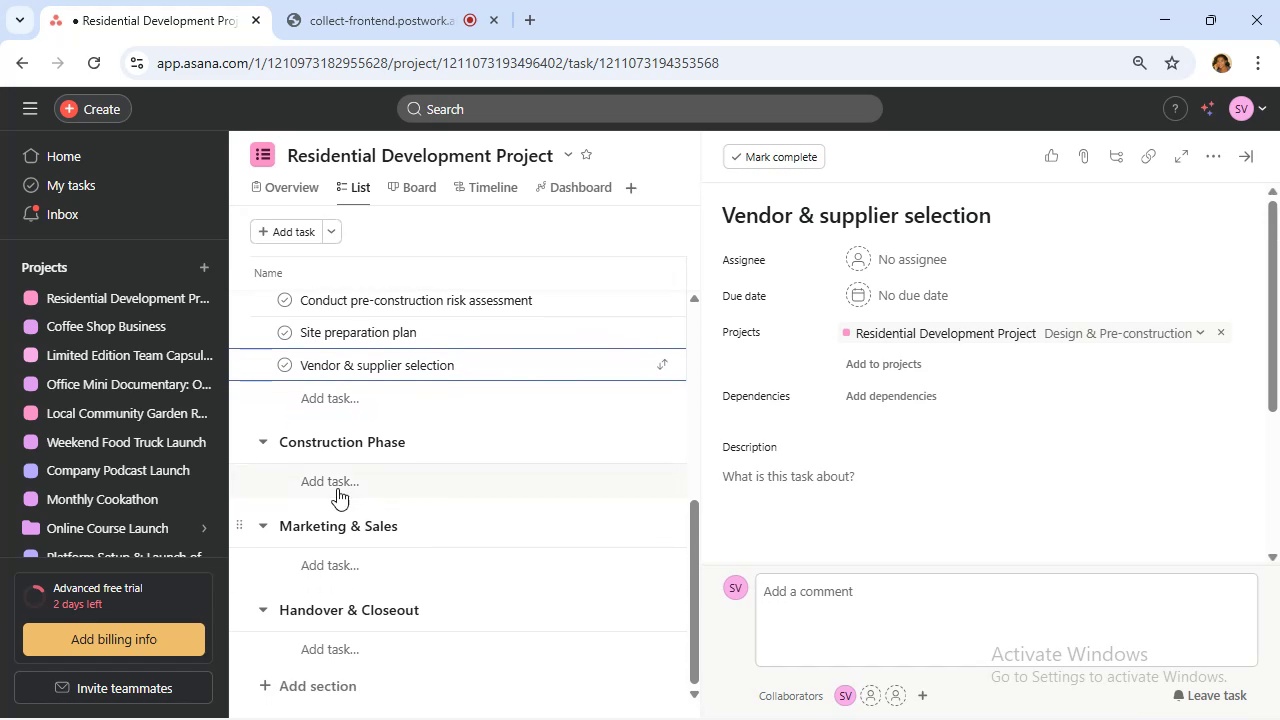 
left_click([331, 485])
 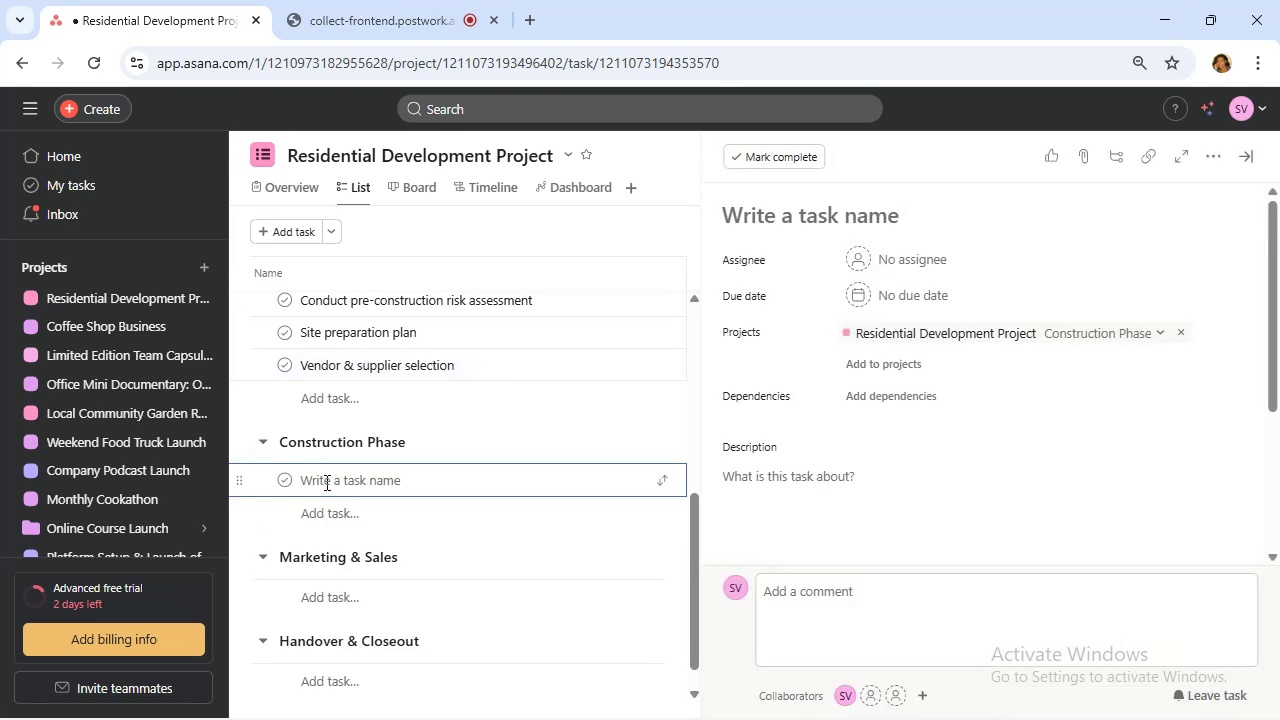 
type(SITE clearance & foundation work)
 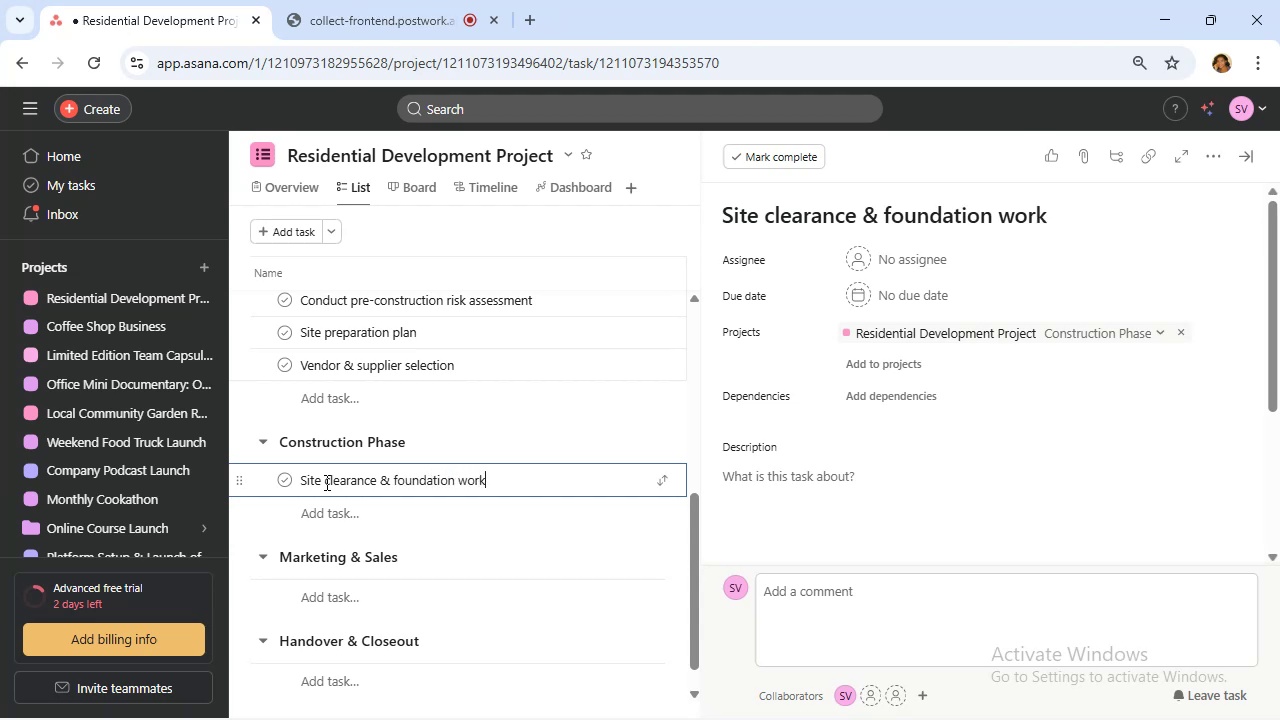 
key(Enter)
 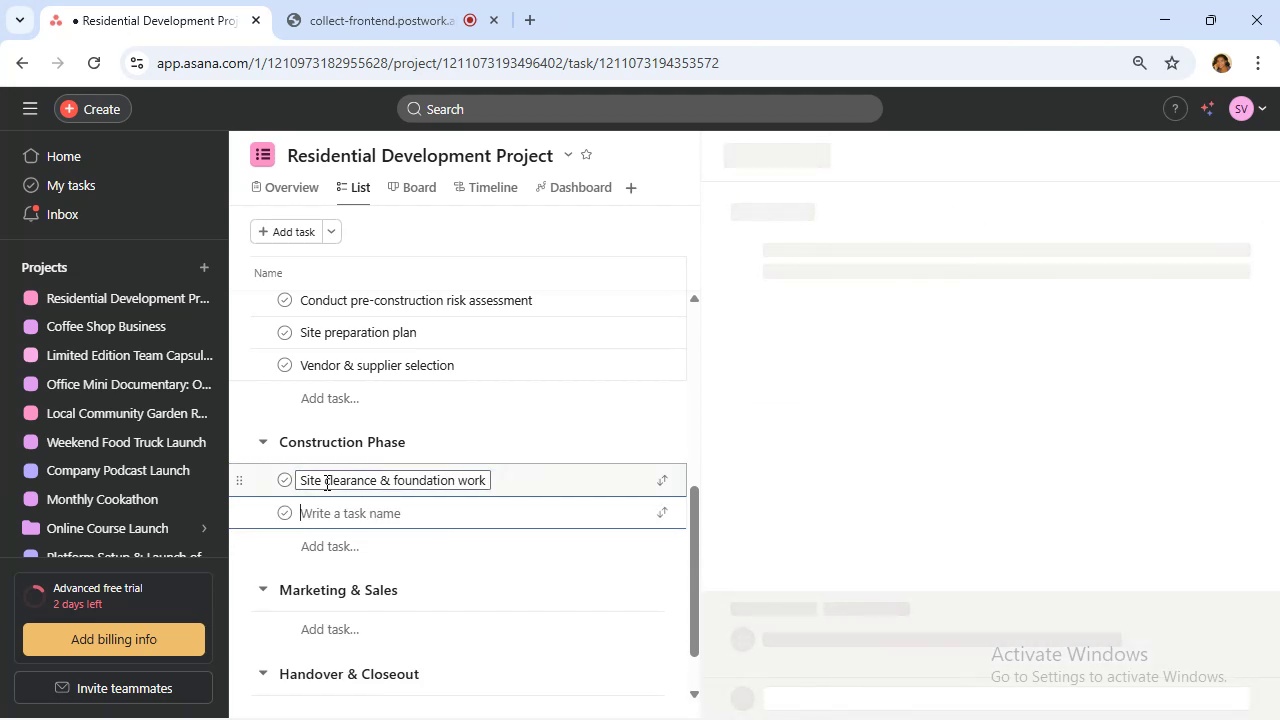 
type(SUPerstructure build)
 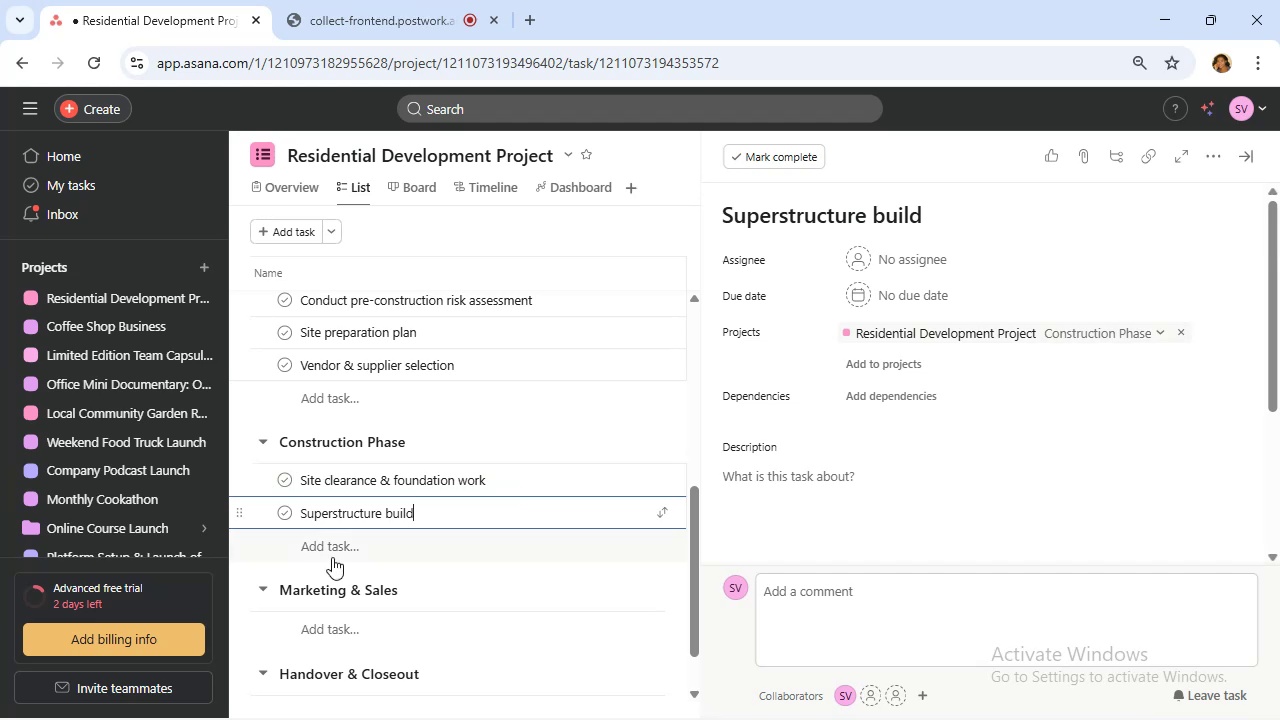 
scroll: coordinate [958, 448], scroll_direction: down, amount: 3.0
 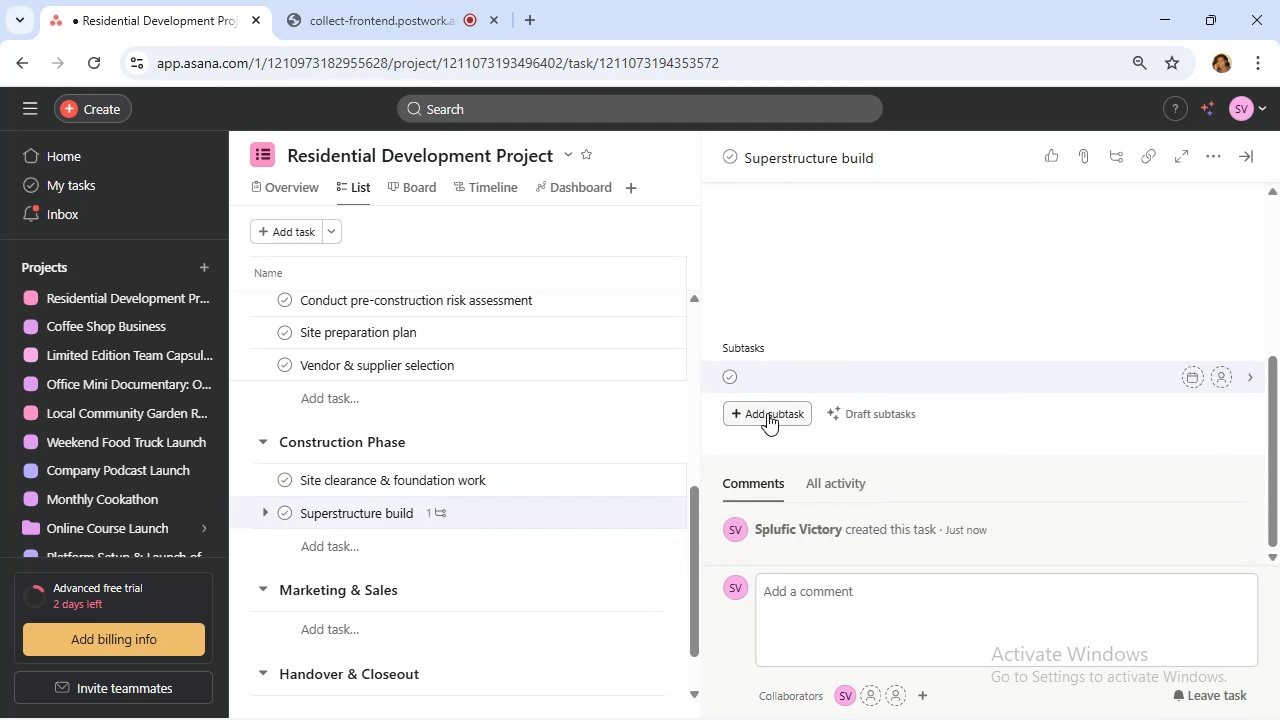 
type(Ground floor)
 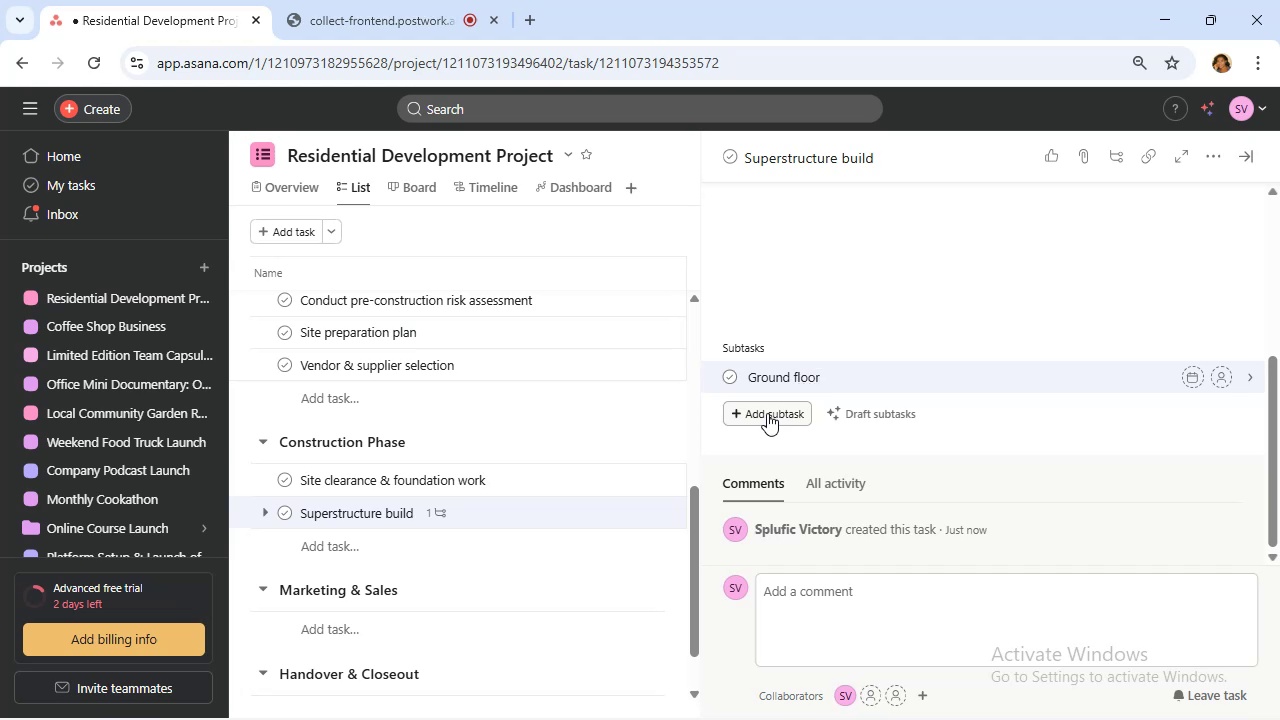 
key(Enter)
 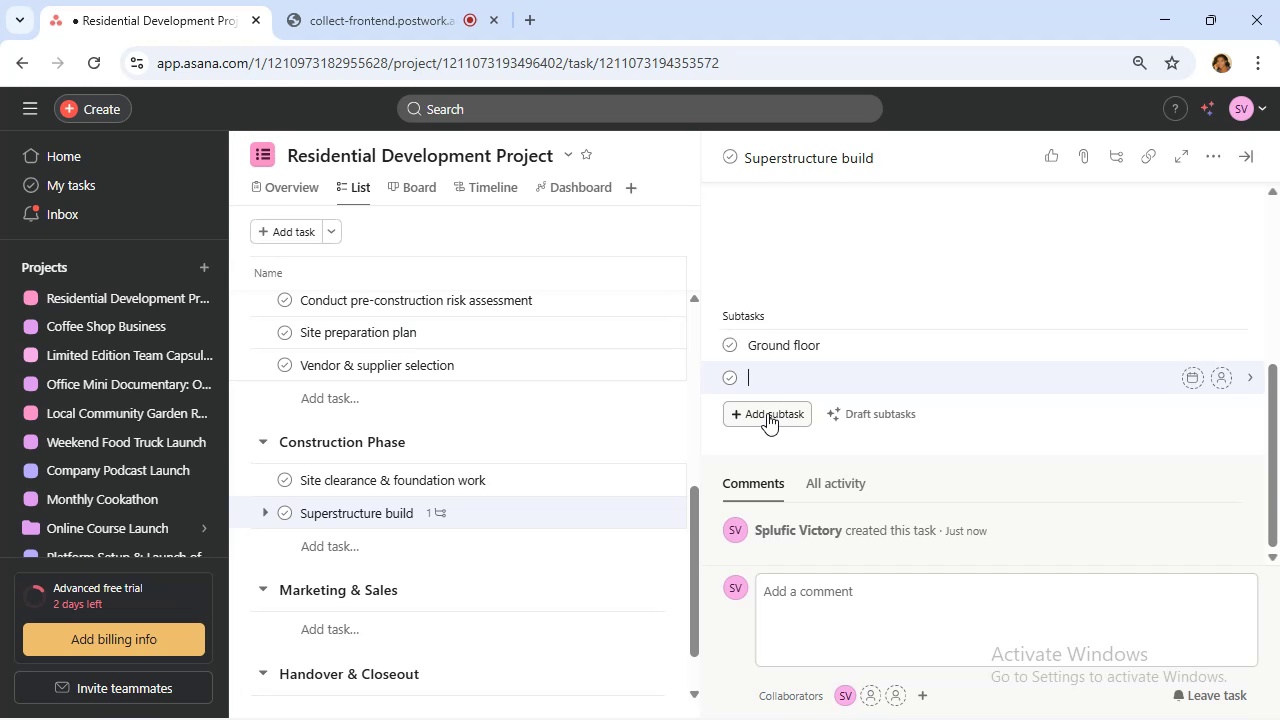 
type(Me)
key(Backspace)
type(id rise)
 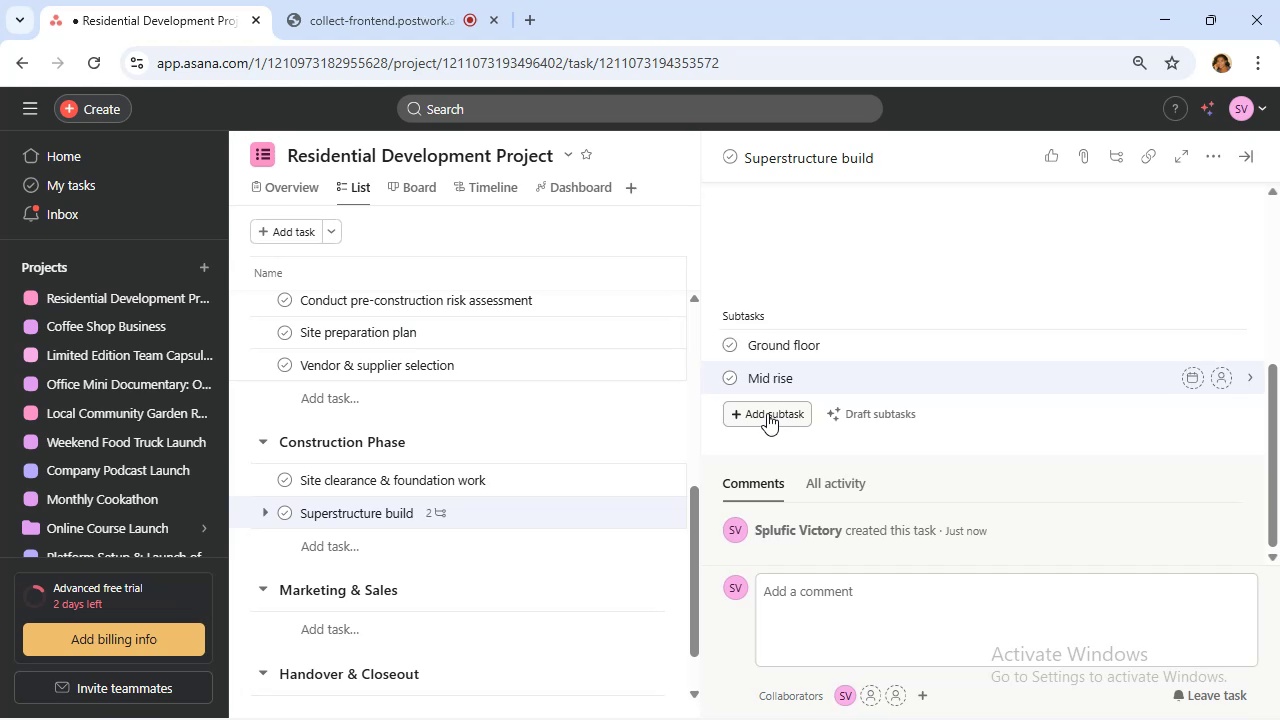 
key(Enter)
 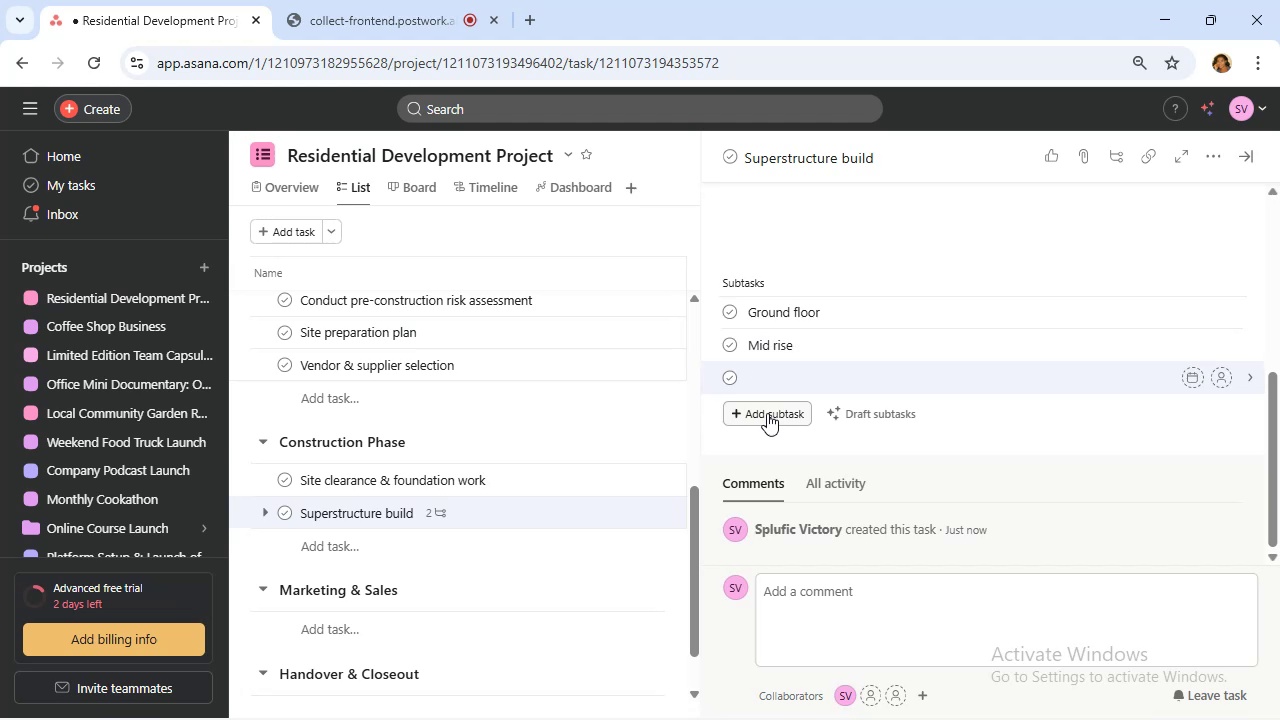 
type(Topping out)
 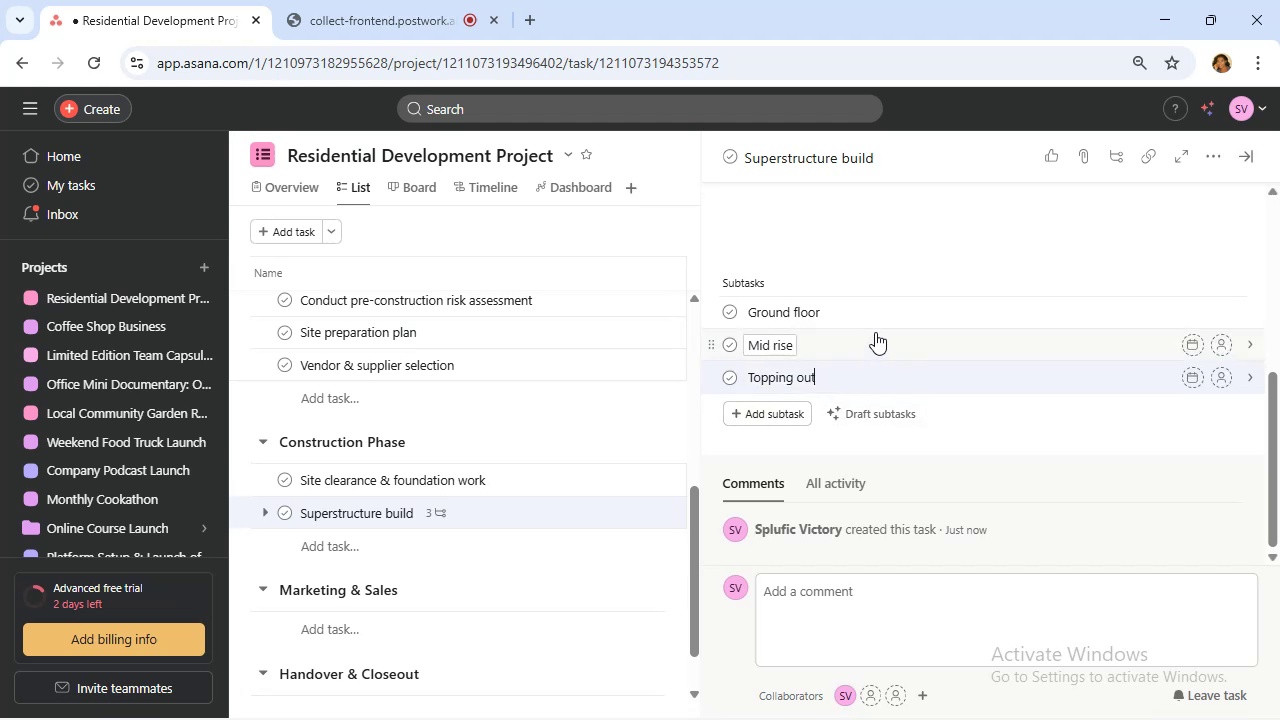 
left_click([875, 318])
 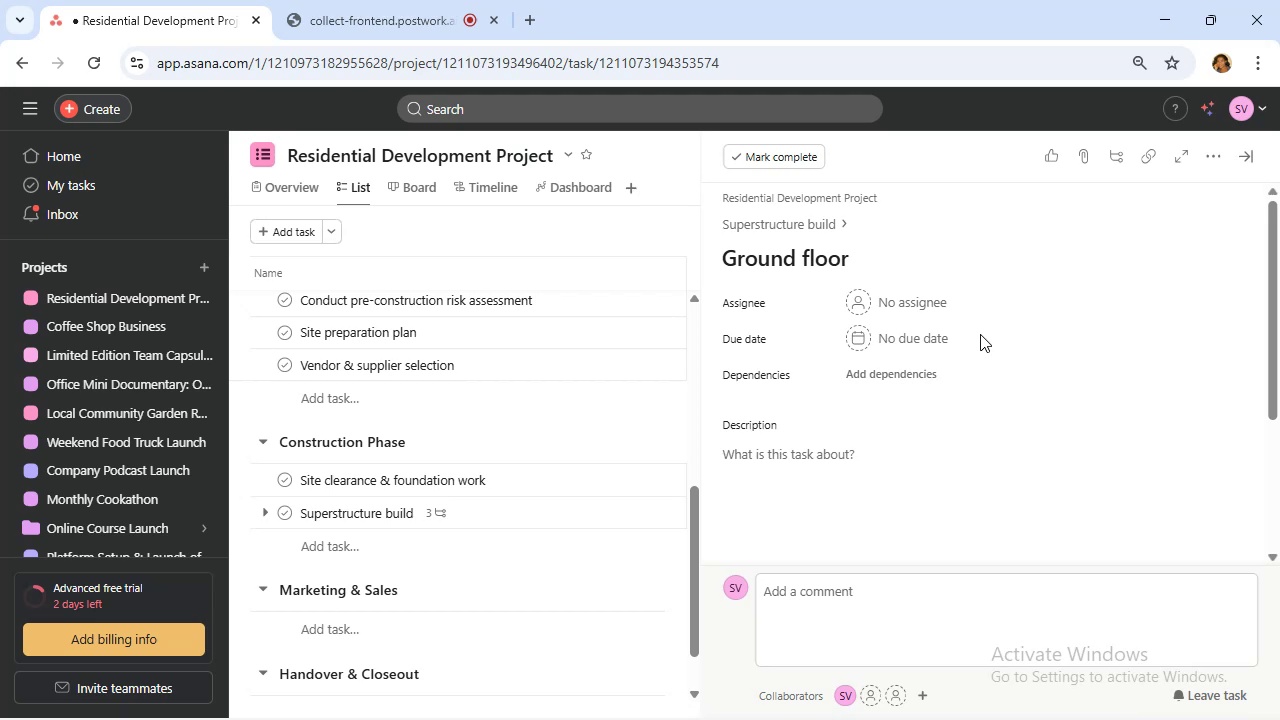 
wait(6.25)
 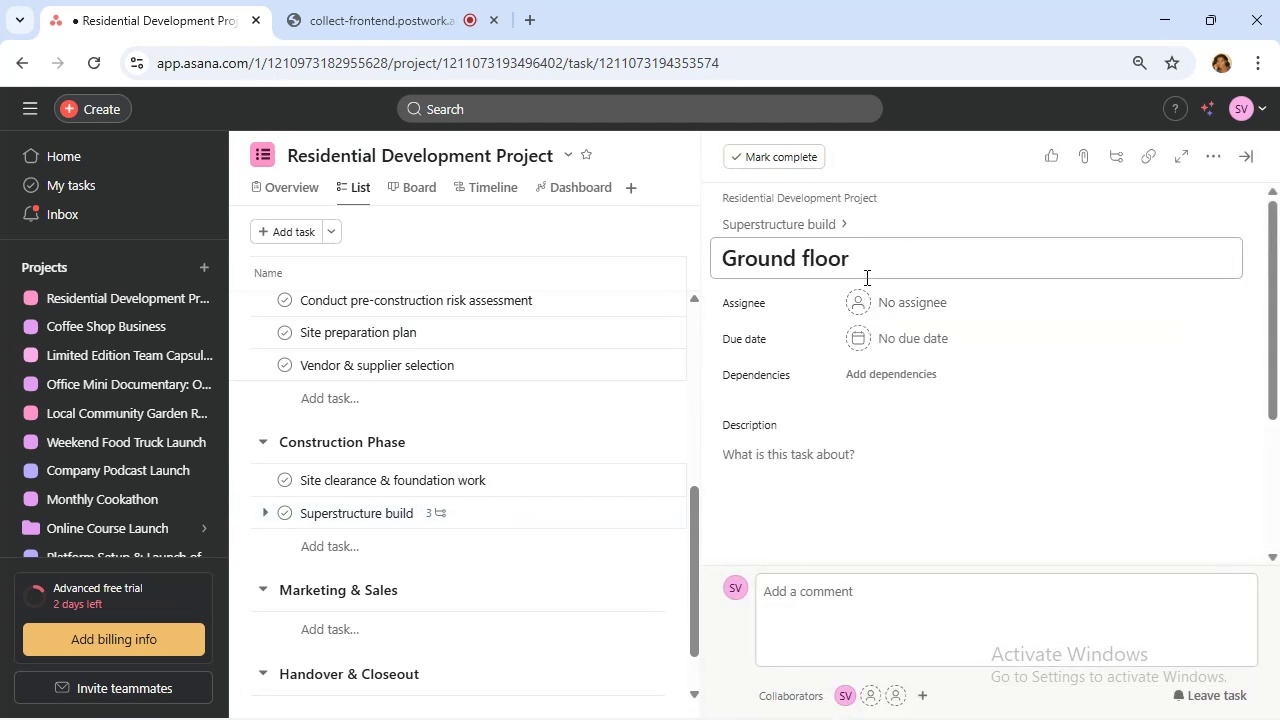 
left_click([1220, 160])
 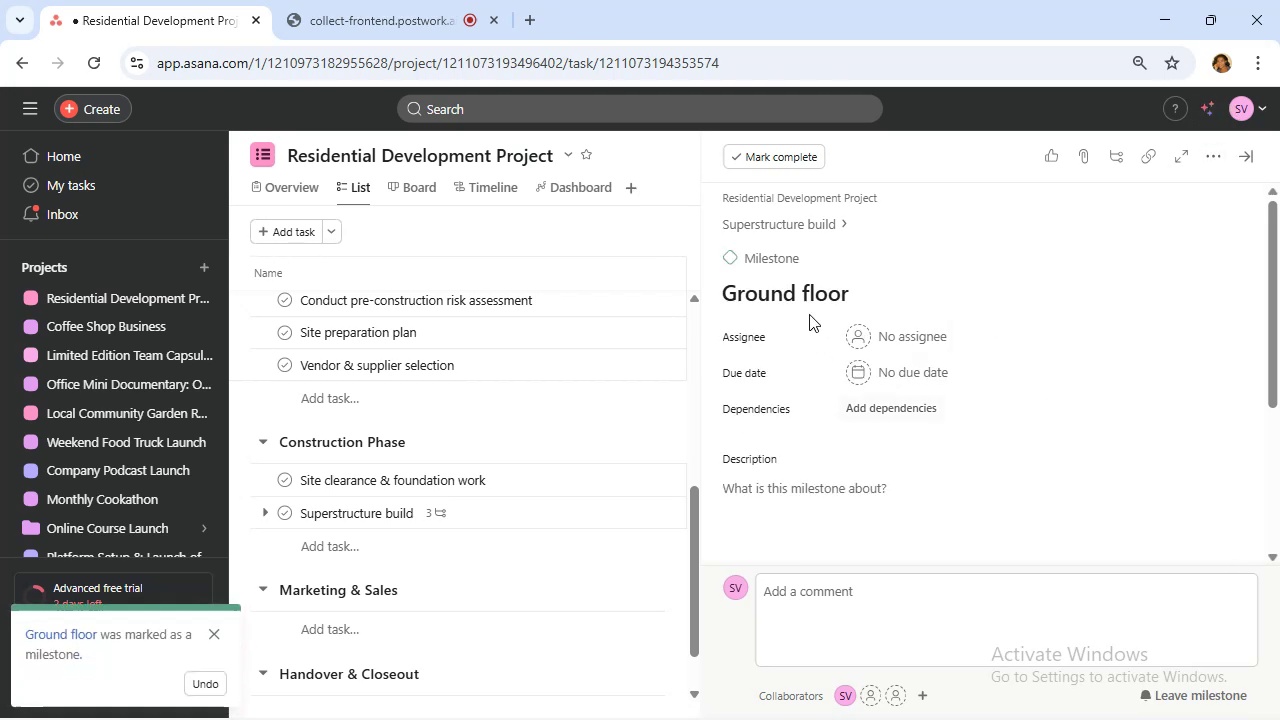 
left_click([783, 230])
 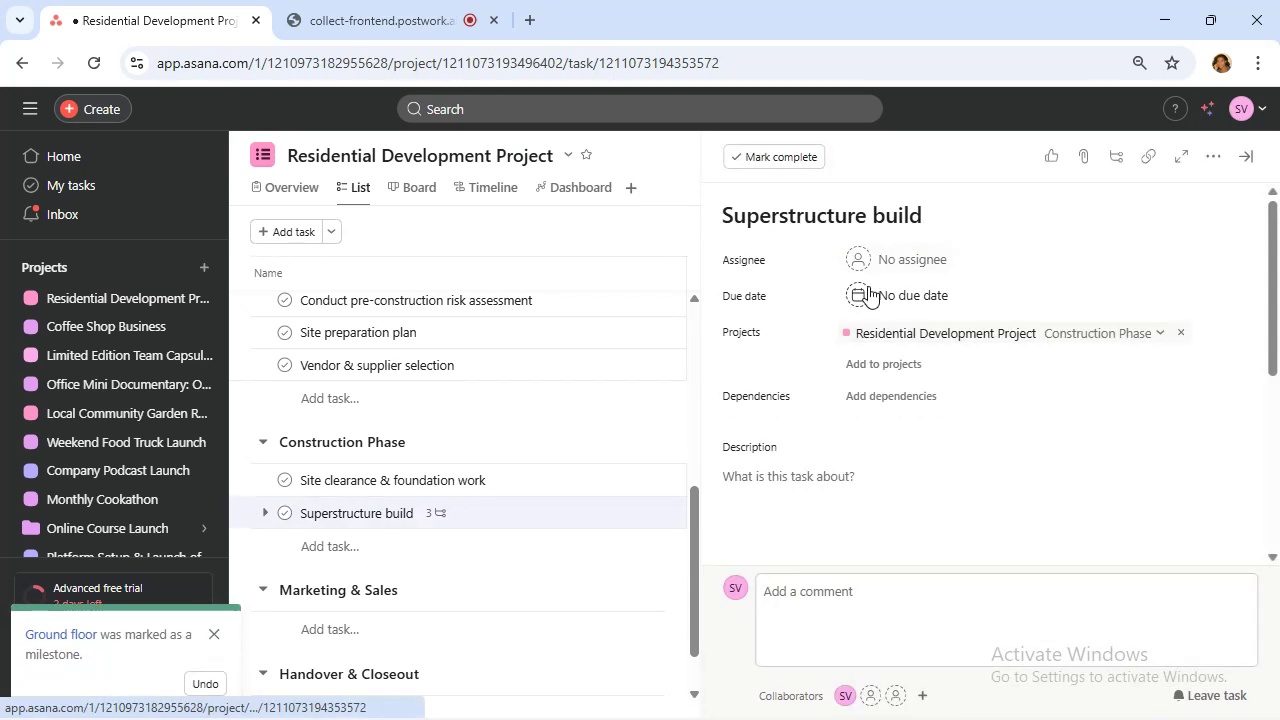 
scroll: coordinate [978, 368], scroll_direction: down, amount: 4.0
 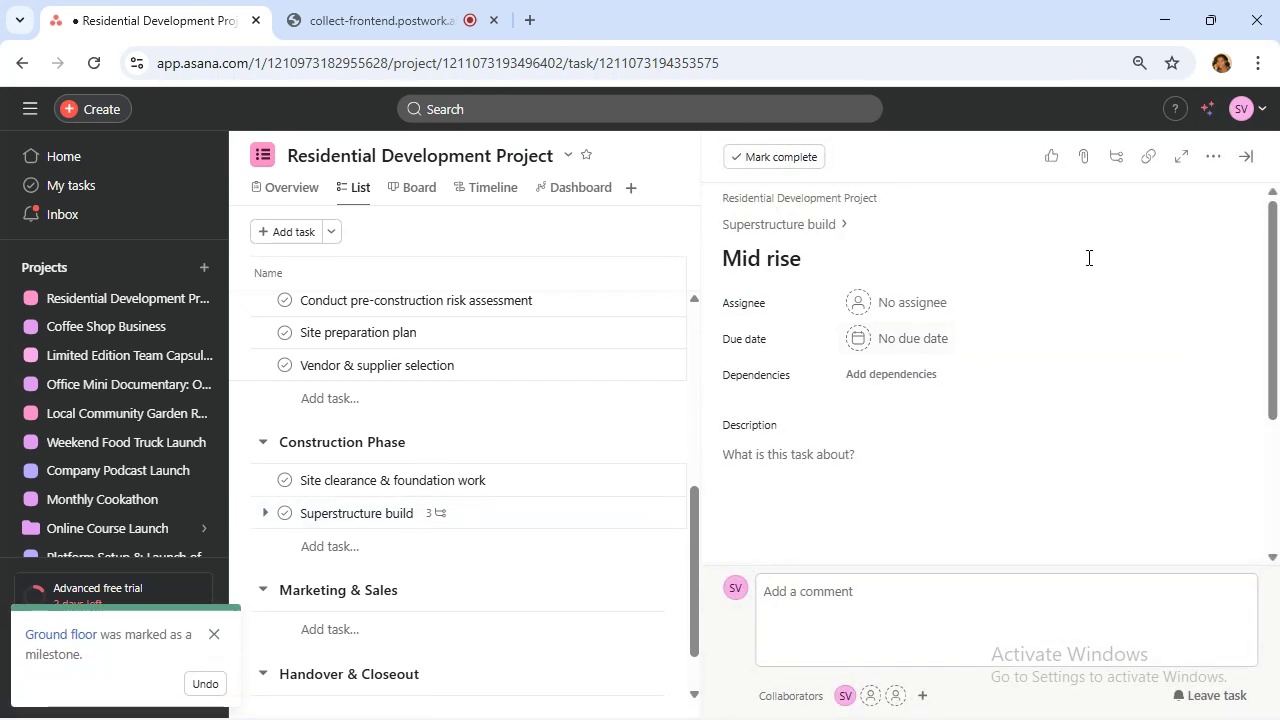 
left_click([1213, 156])
 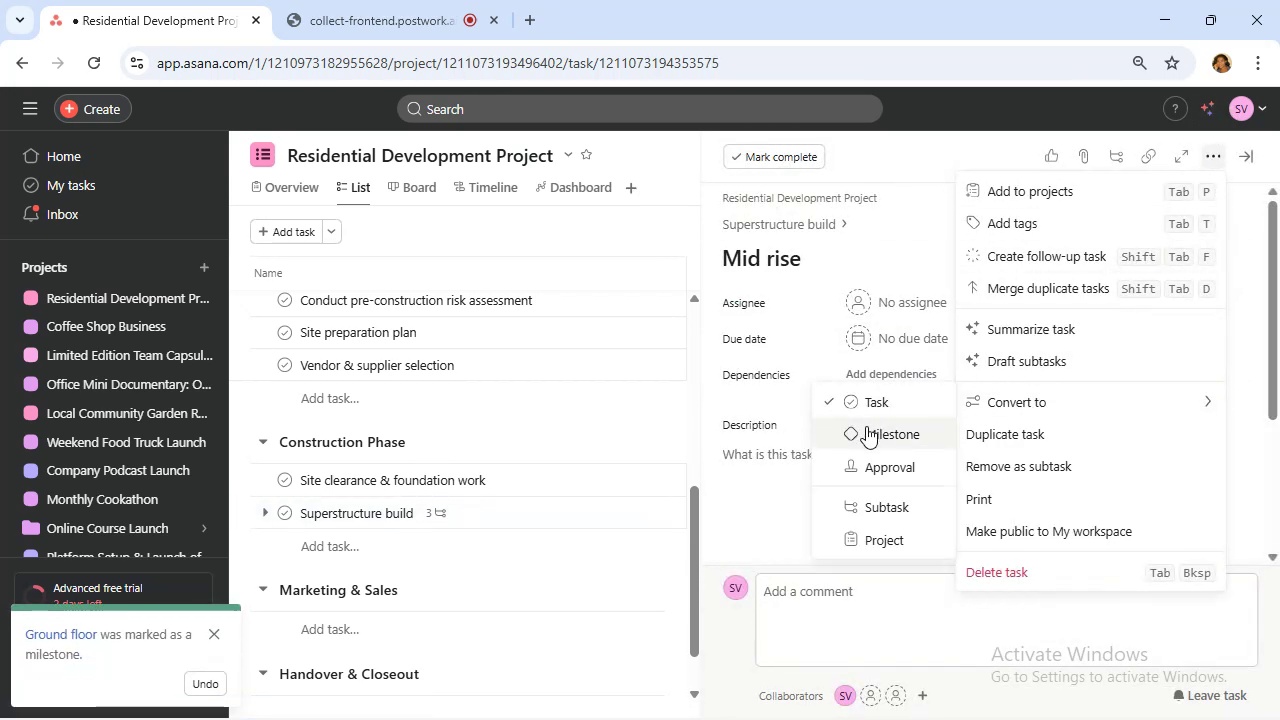 
left_click([869, 439])
 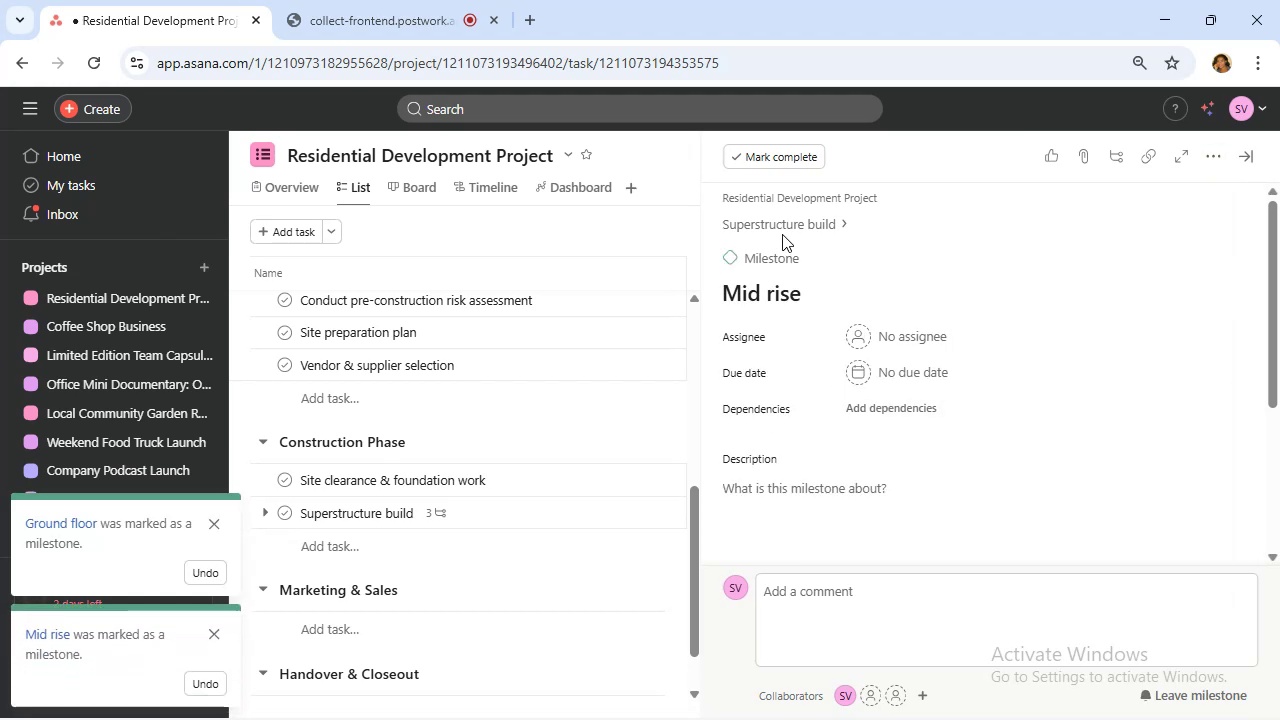 
left_click([784, 226])
 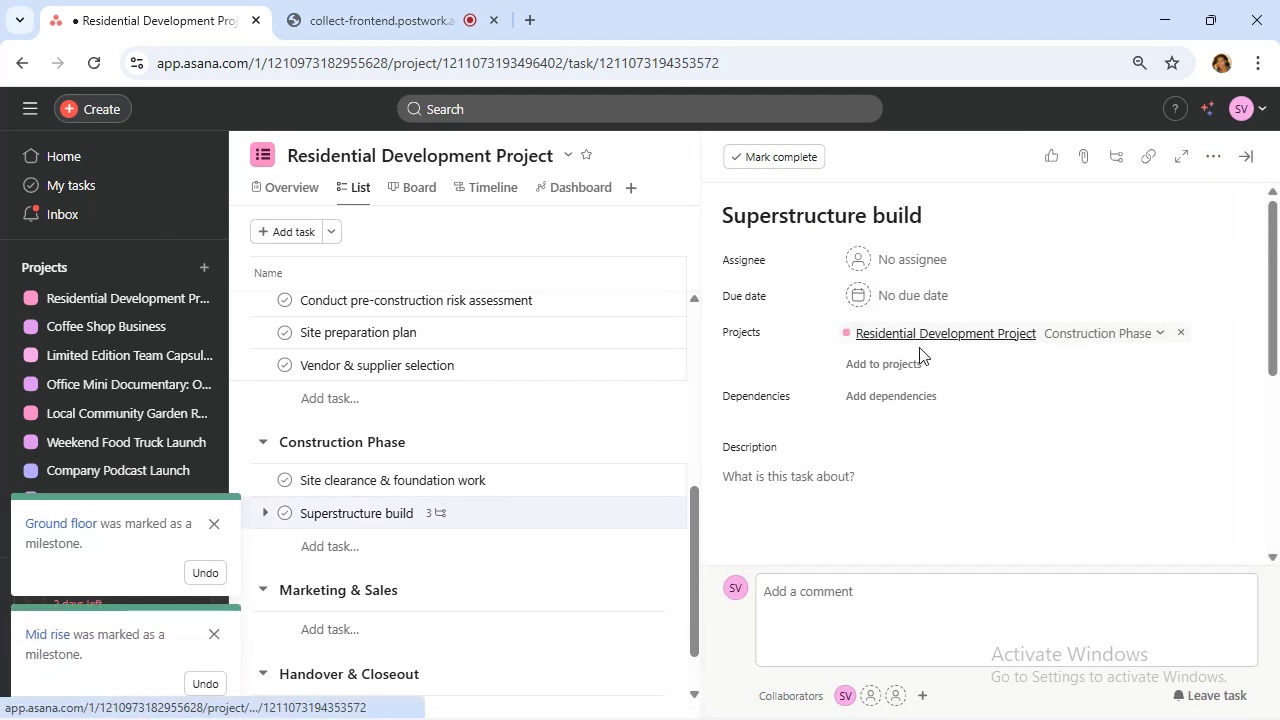 
scroll: coordinate [914, 356], scroll_direction: down, amount: 4.0
 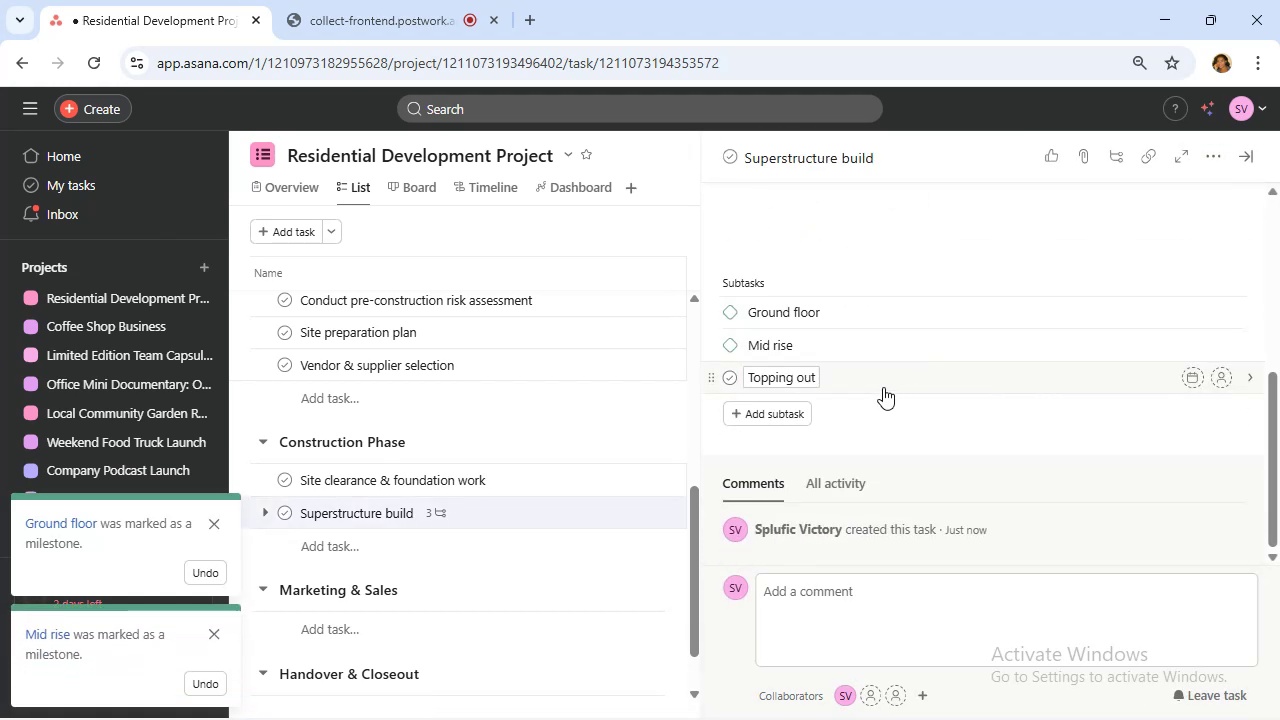 
left_click([882, 377])
 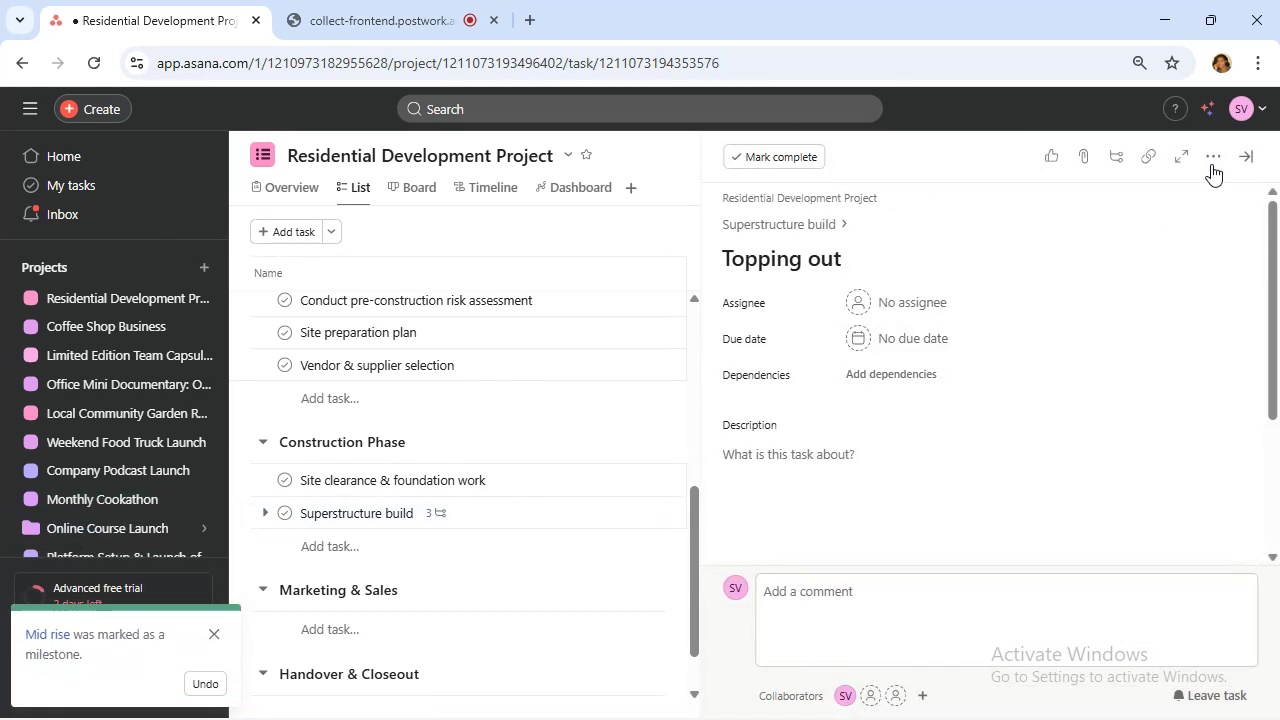 
left_click([1216, 161])
 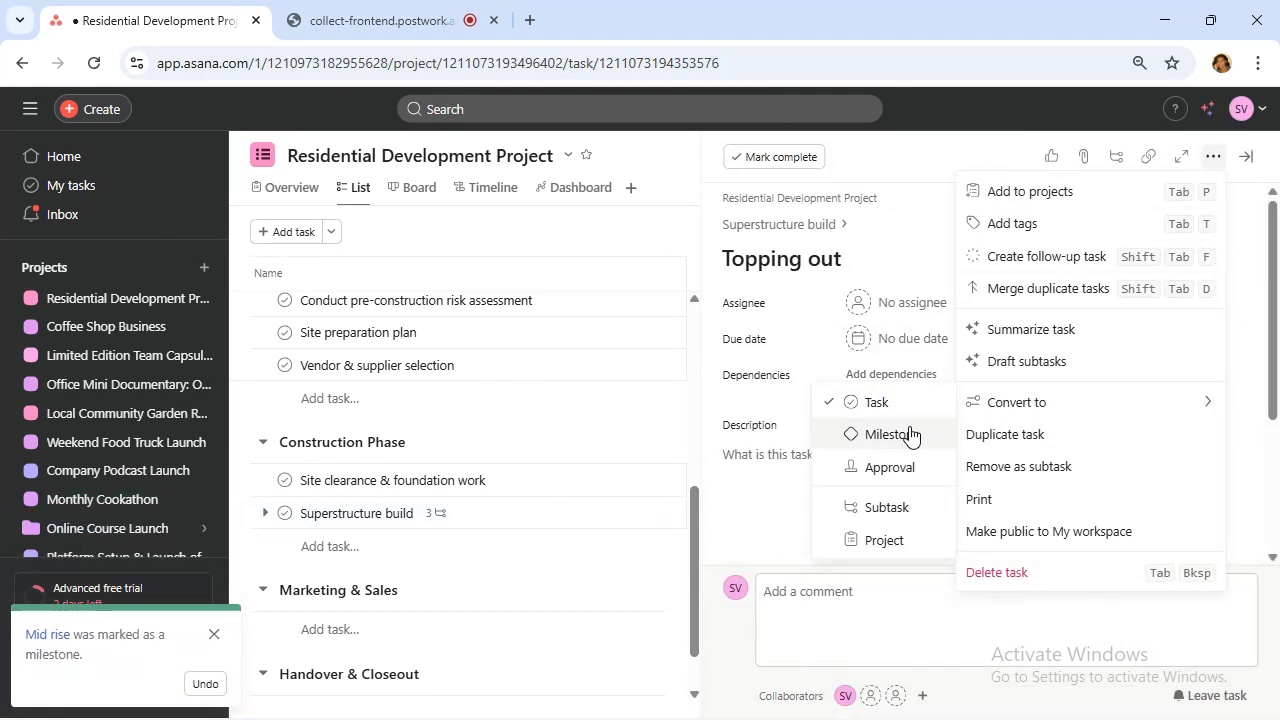 
left_click([908, 428])
 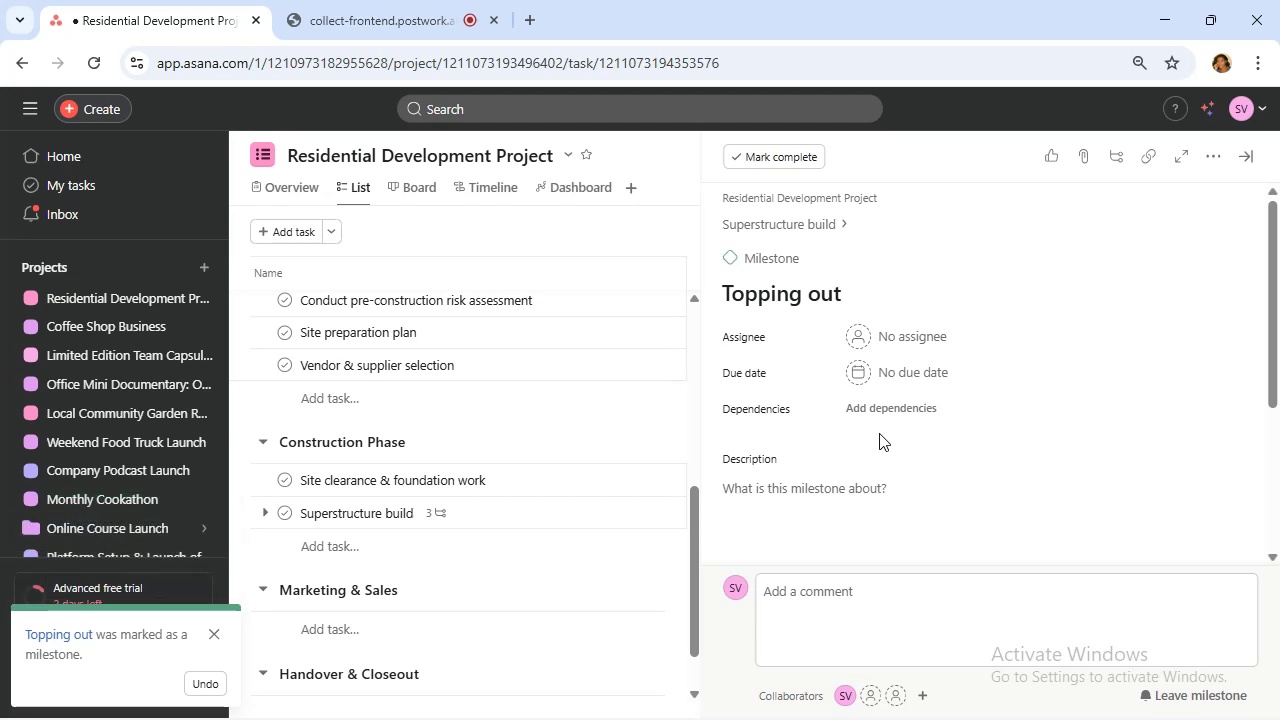 
wait(11.24)
 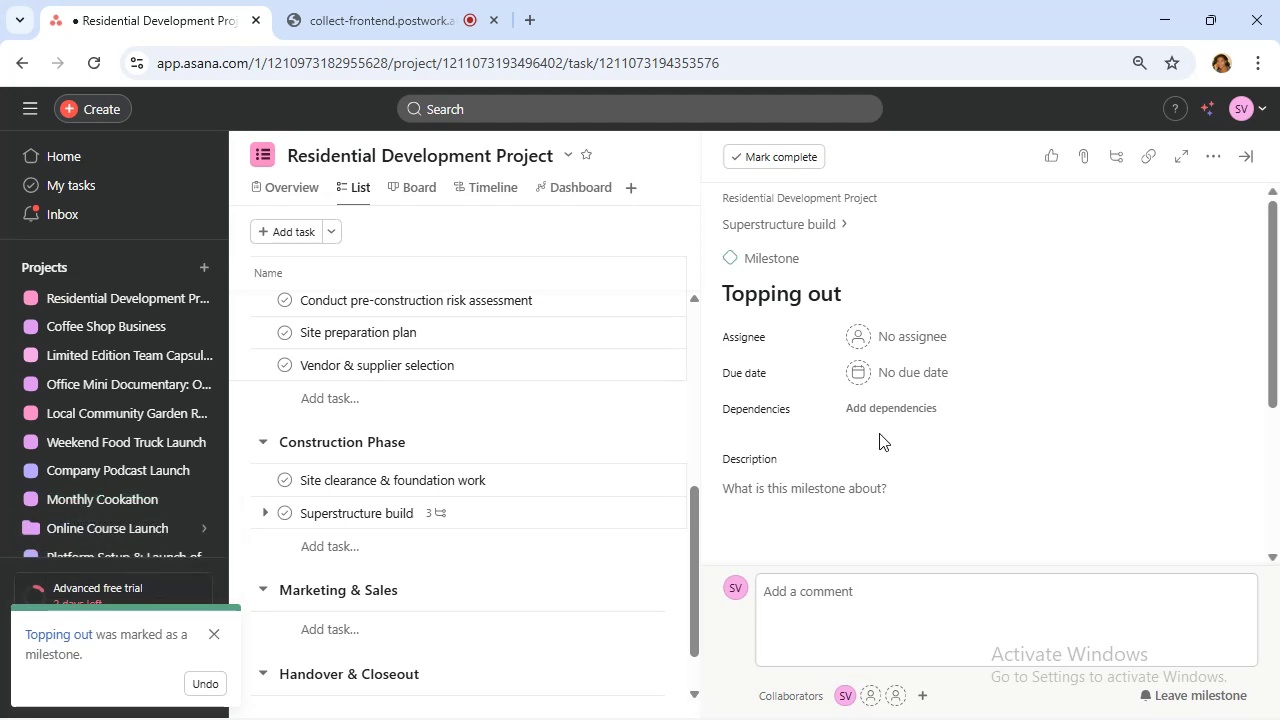 
scroll: coordinate [538, 432], scroll_direction: down, amount: 1.0
 